 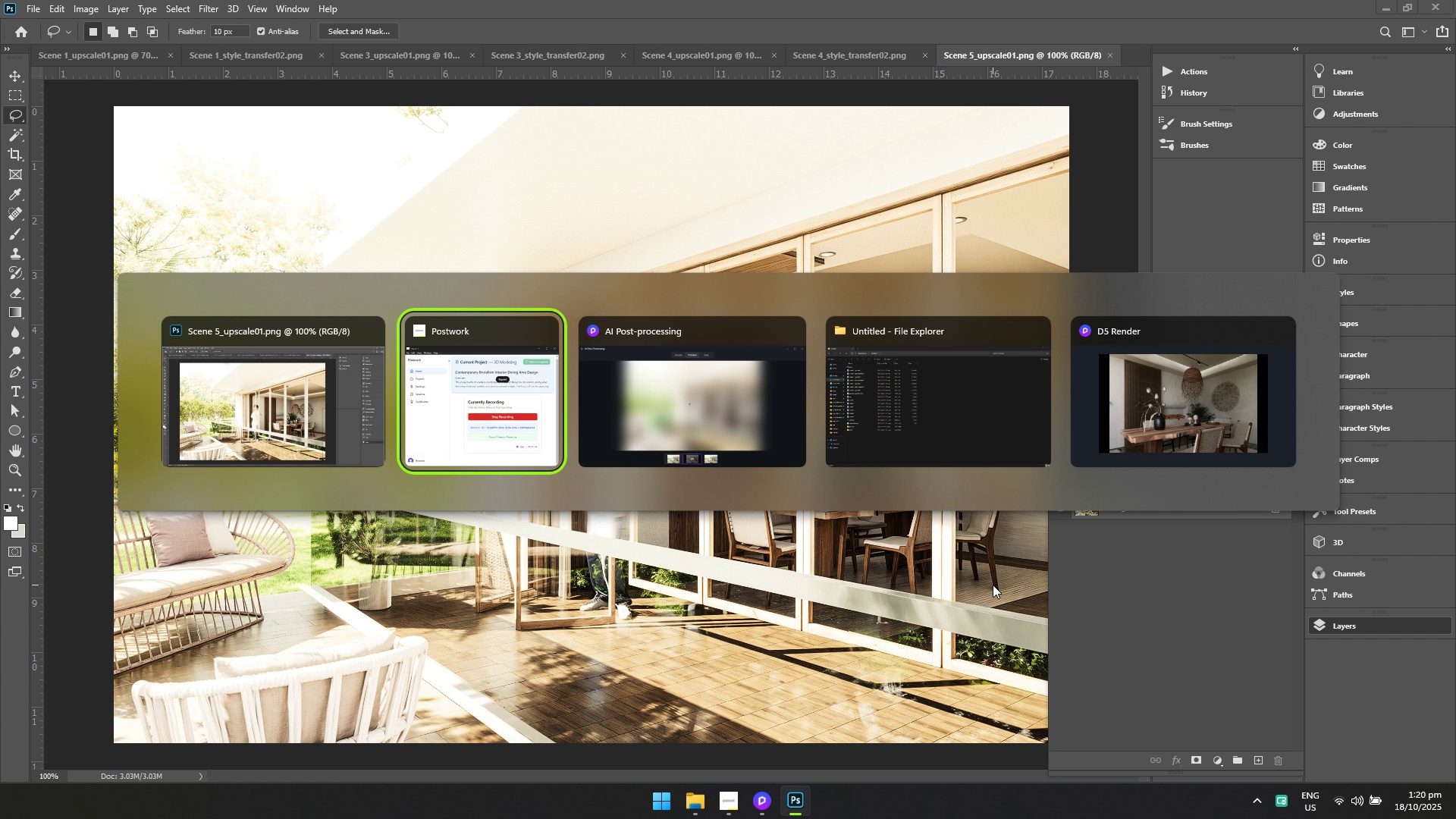 
key(Alt+Tab)
 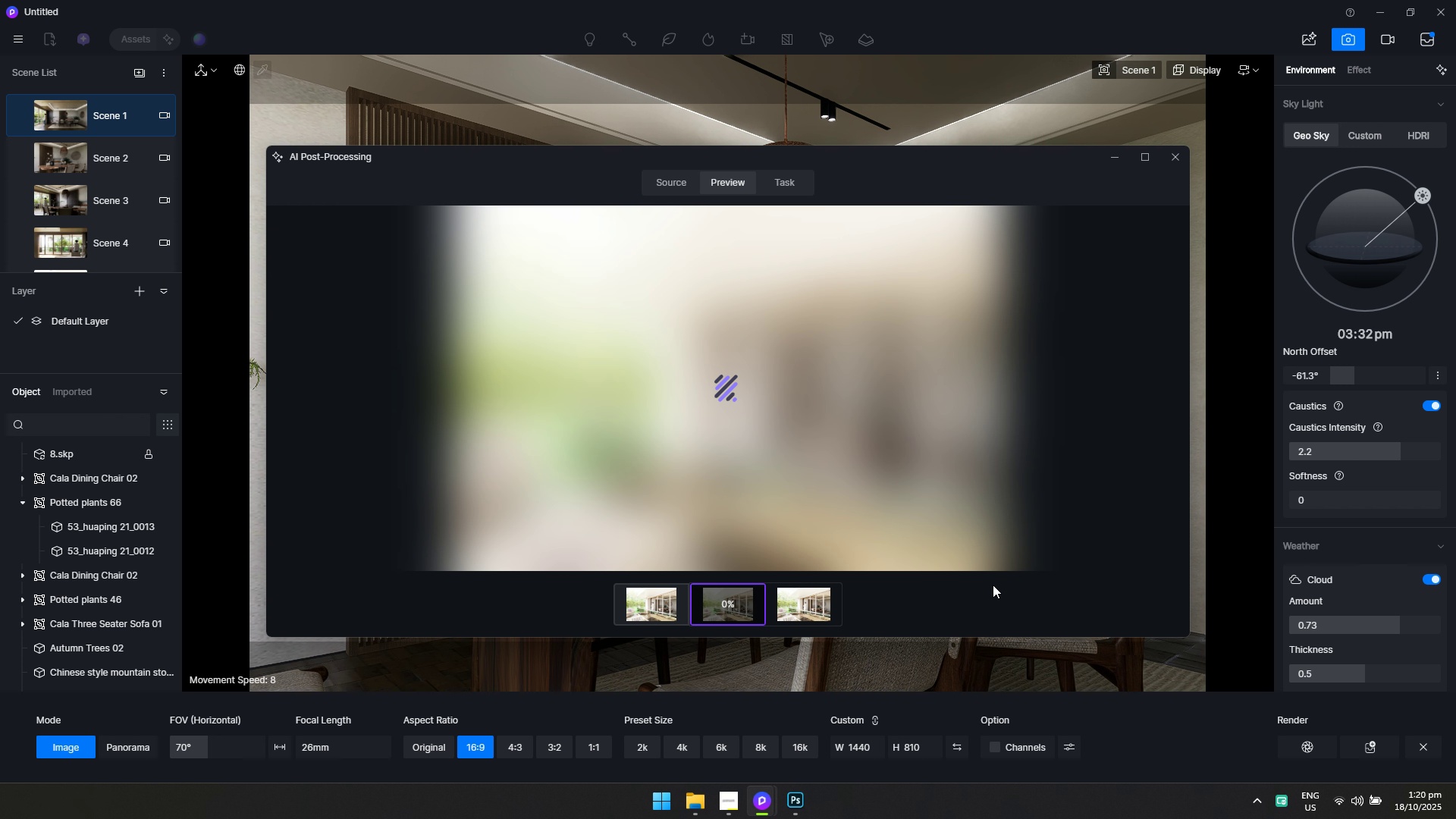 
key(Alt+AltLeft)
 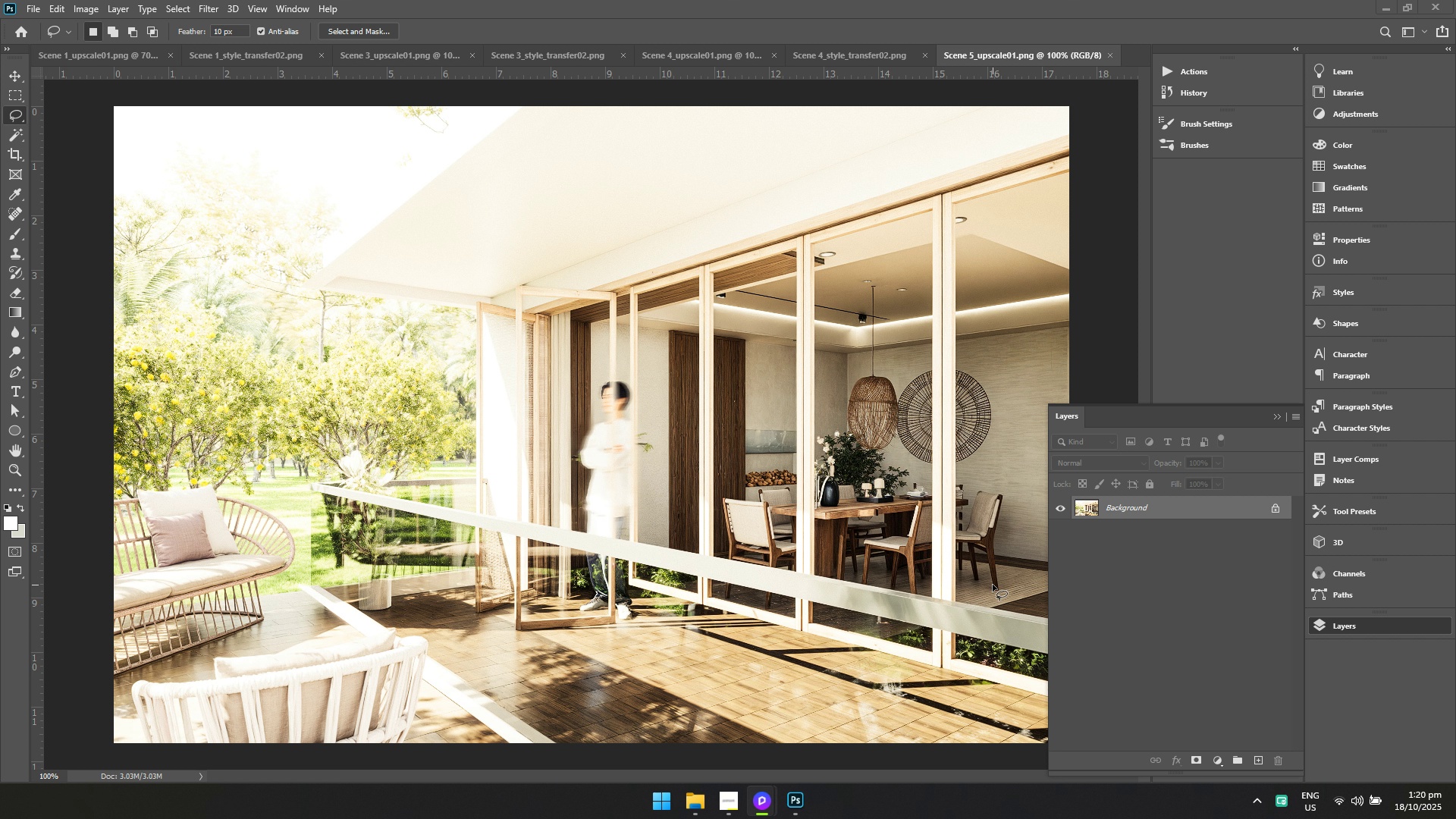 
key(Alt+Tab)
 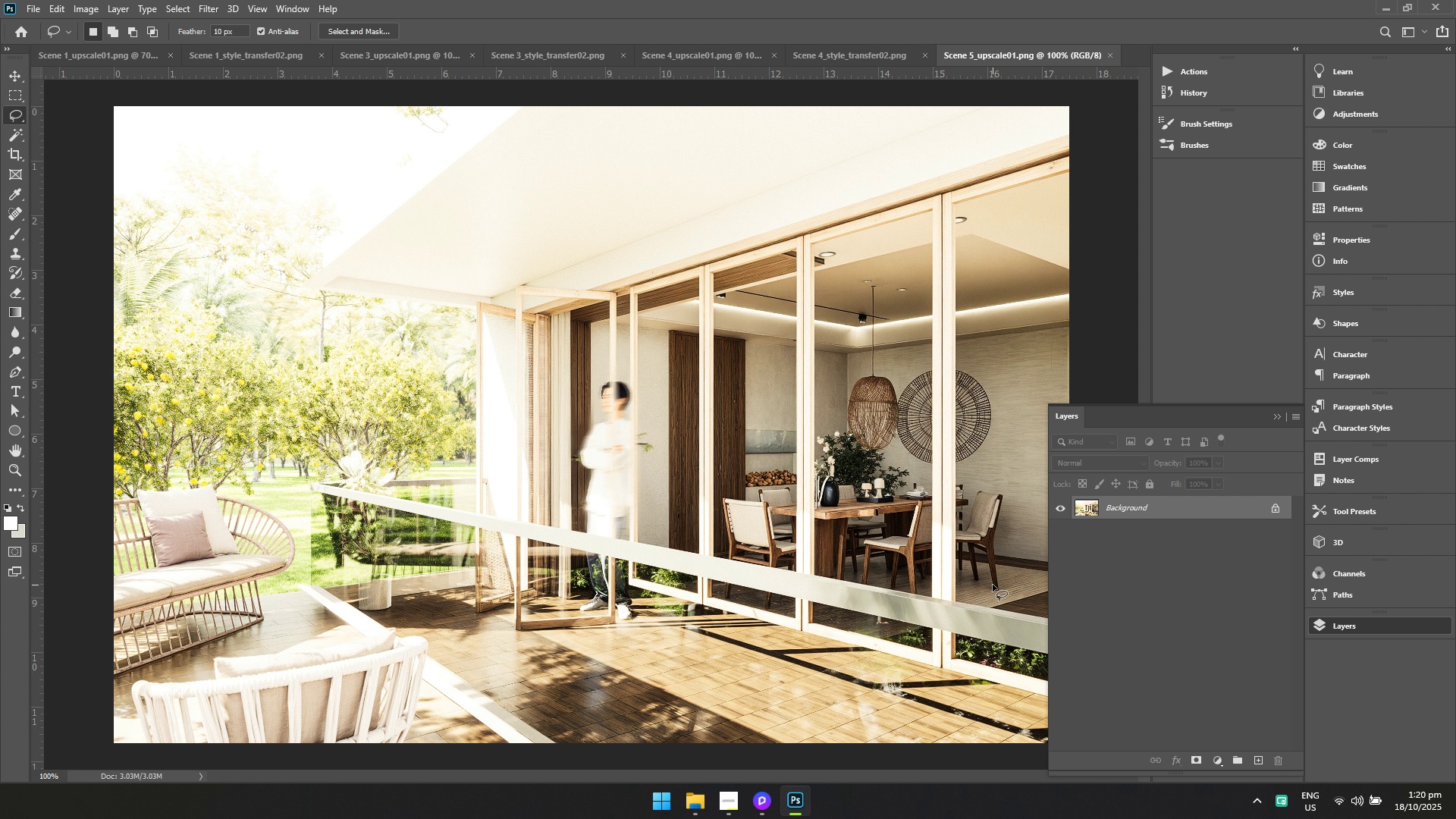 
key(Alt+AltLeft)
 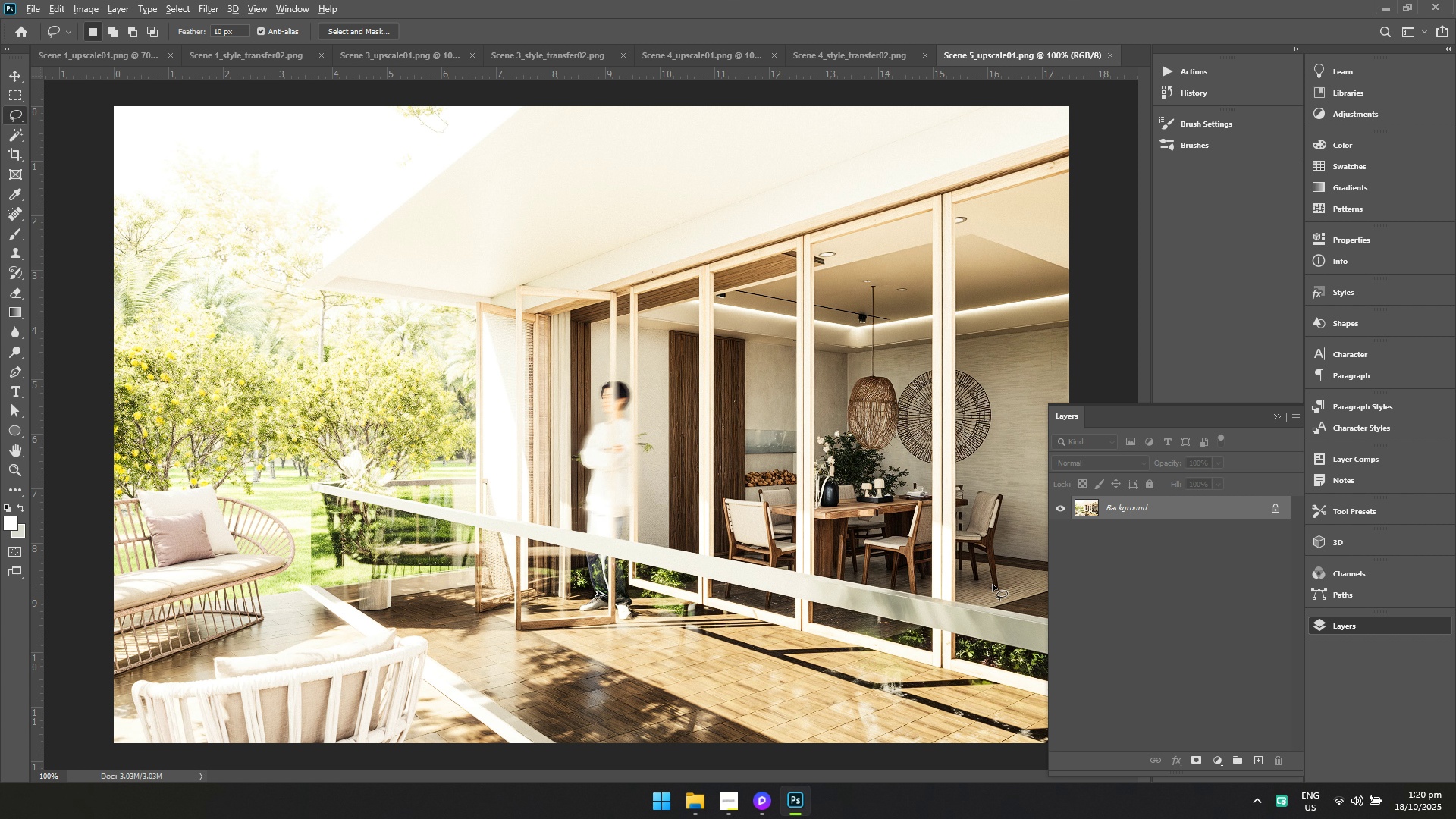 
key(Alt+Tab)
 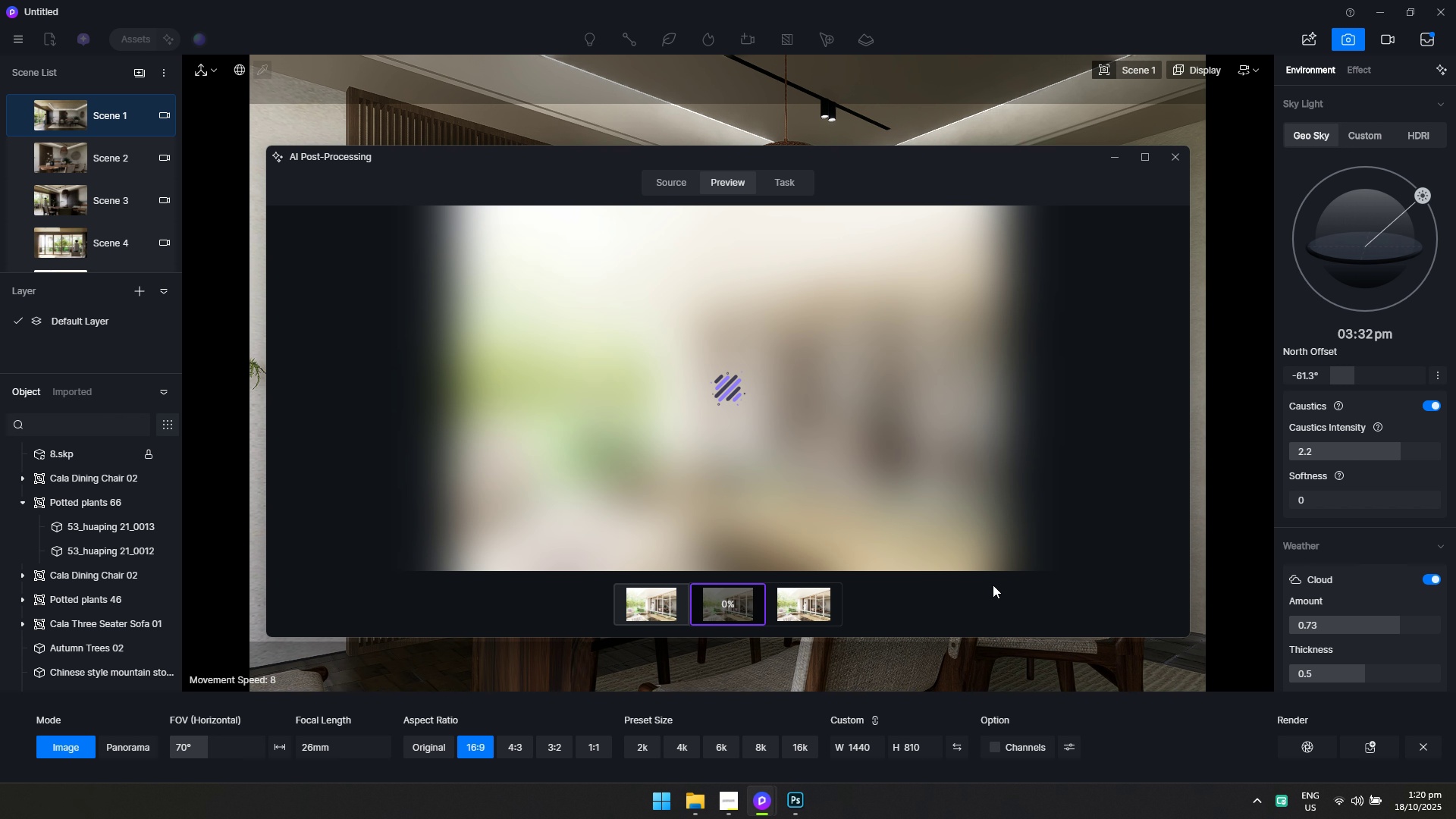 
key(Alt+AltLeft)
 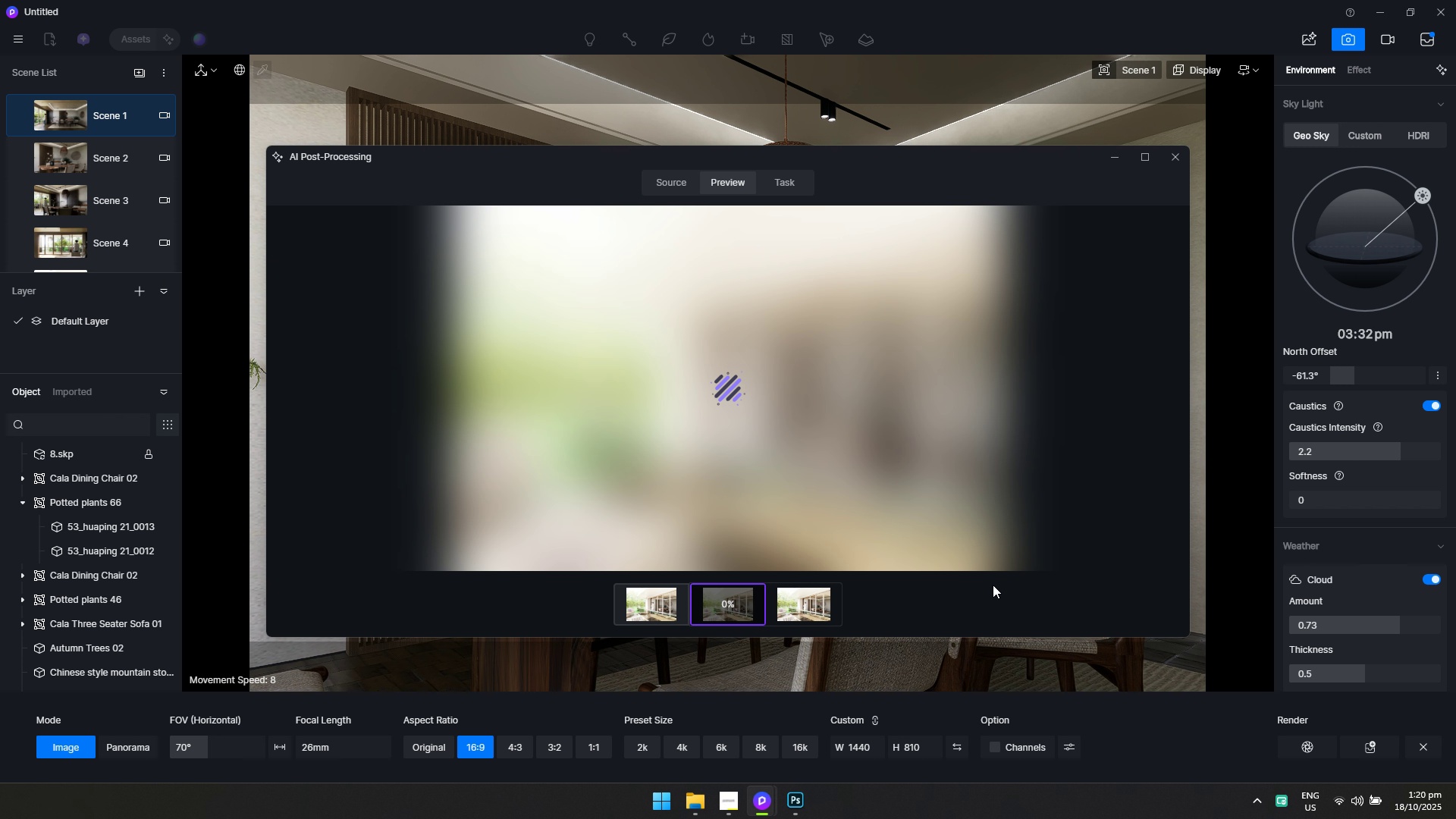 
key(Alt+Tab)
 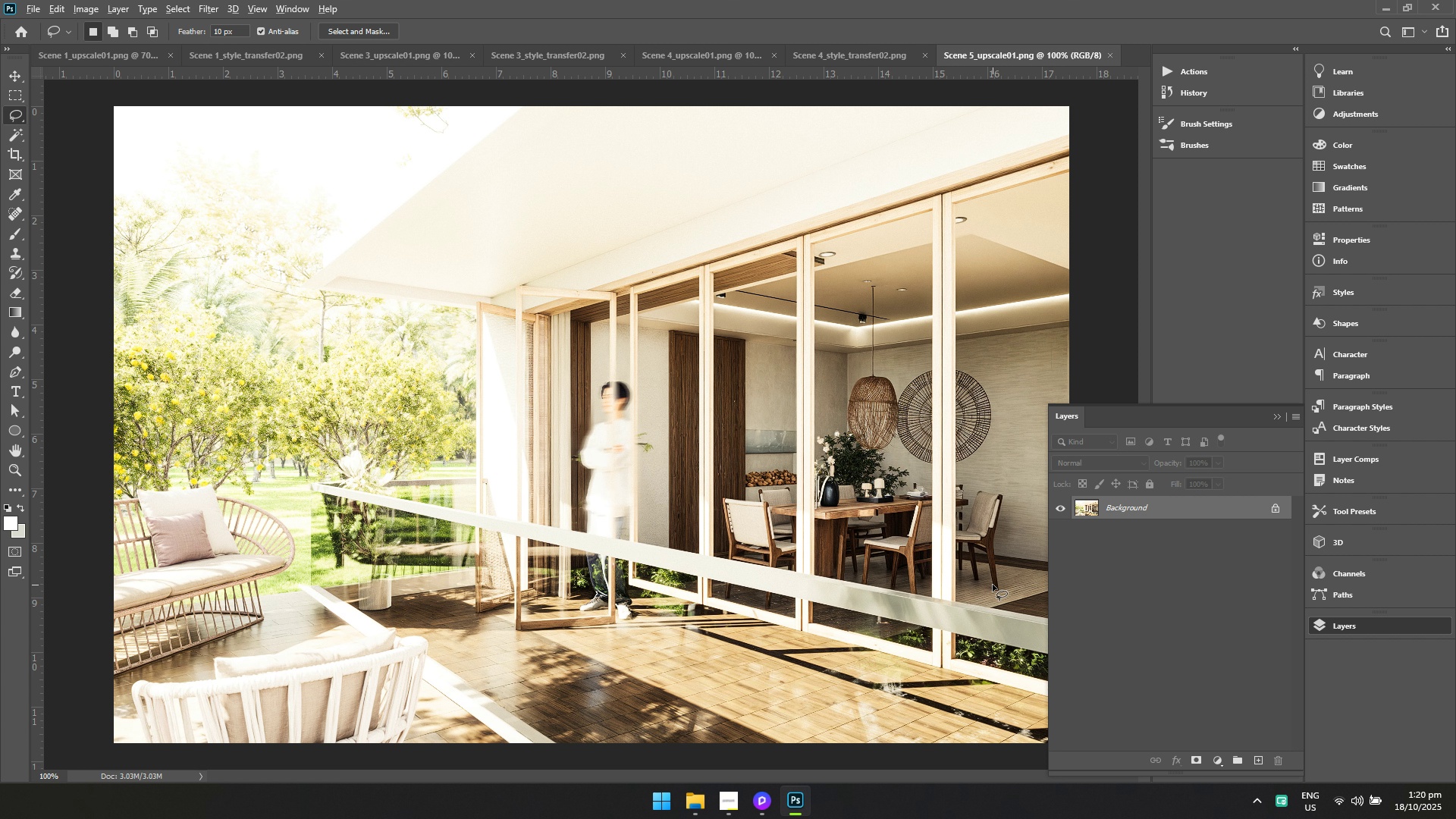 
key(Alt+AltLeft)
 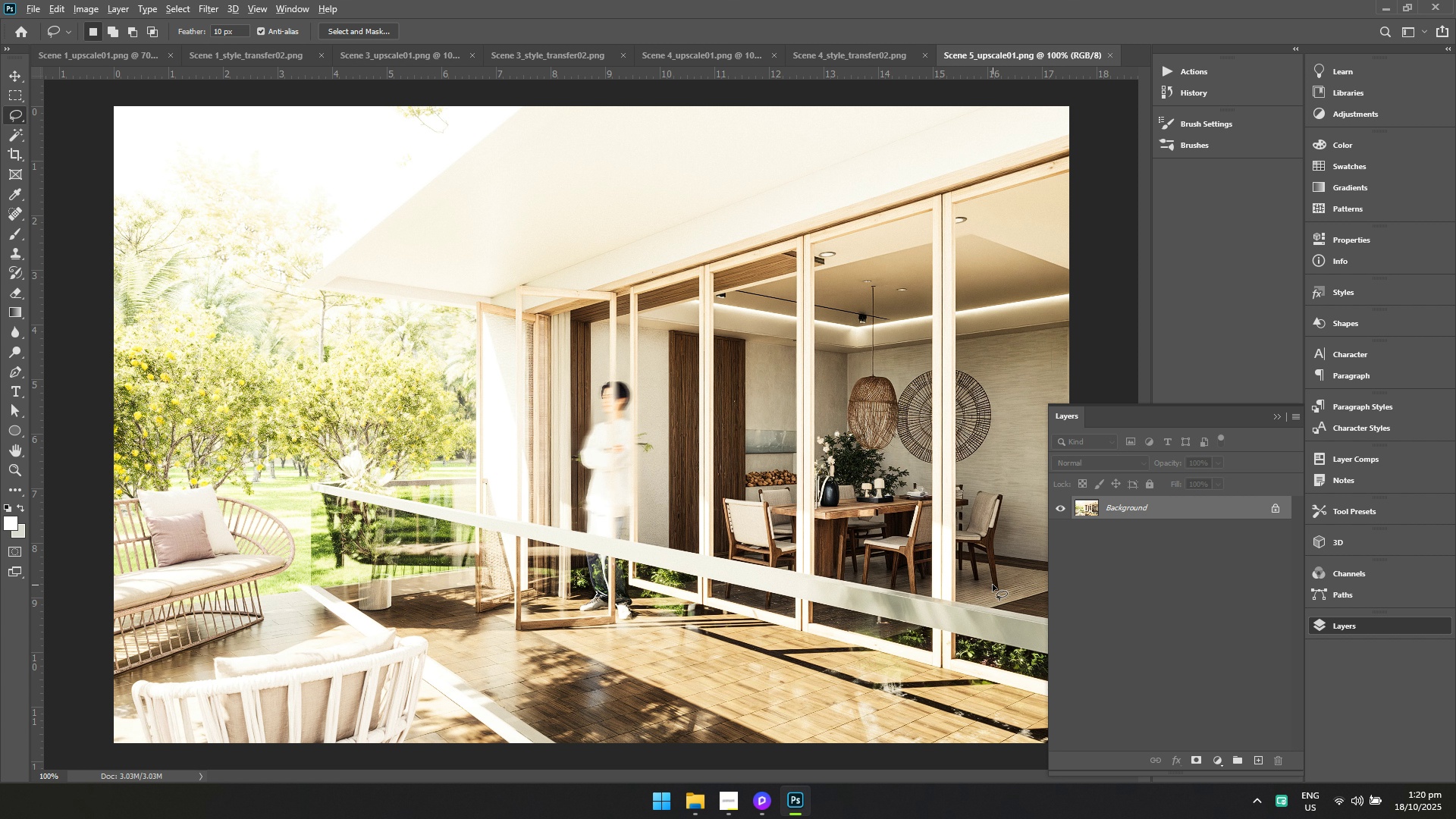 
key(Alt+Tab)
 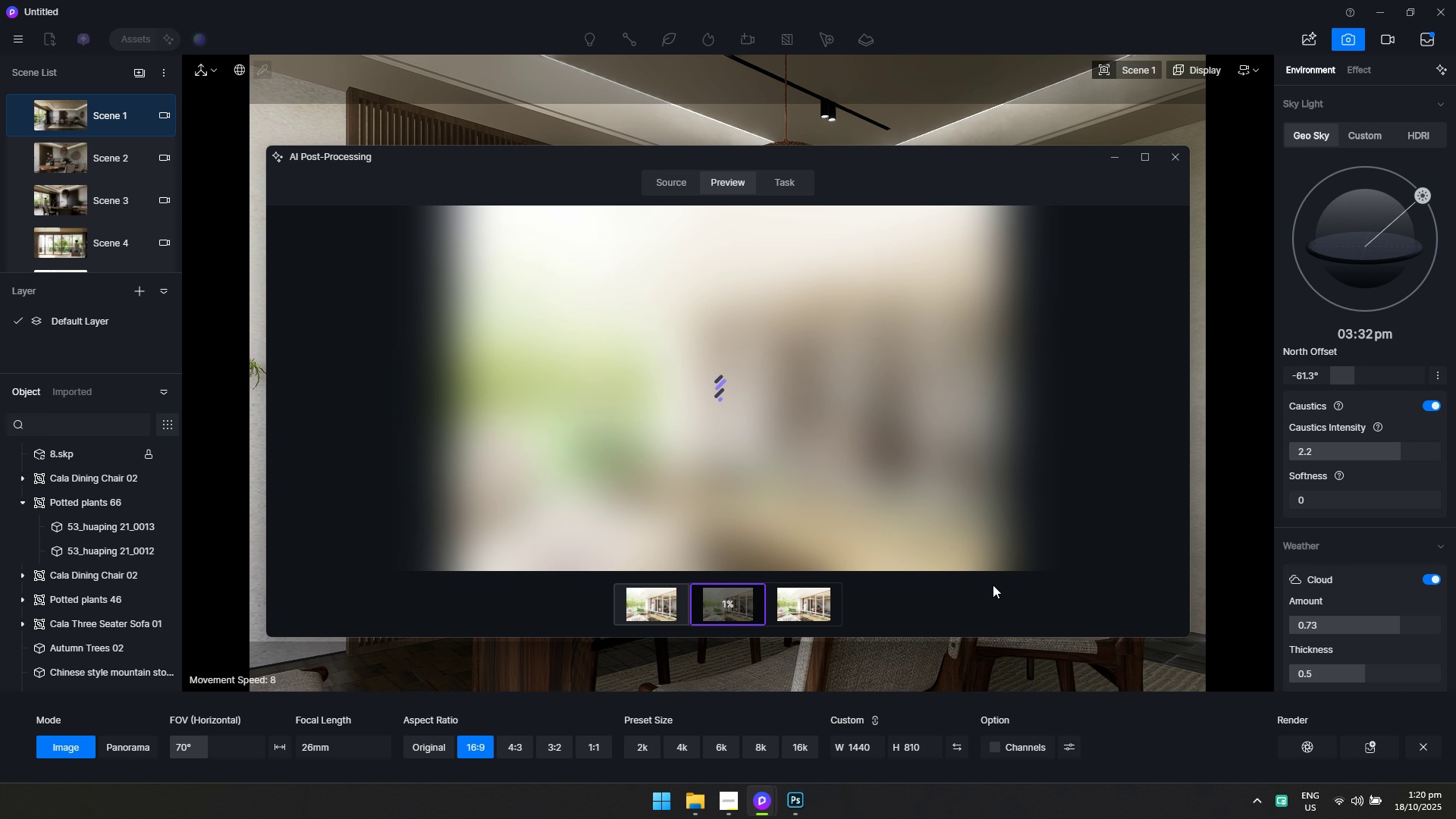 
key(Alt+AltLeft)
 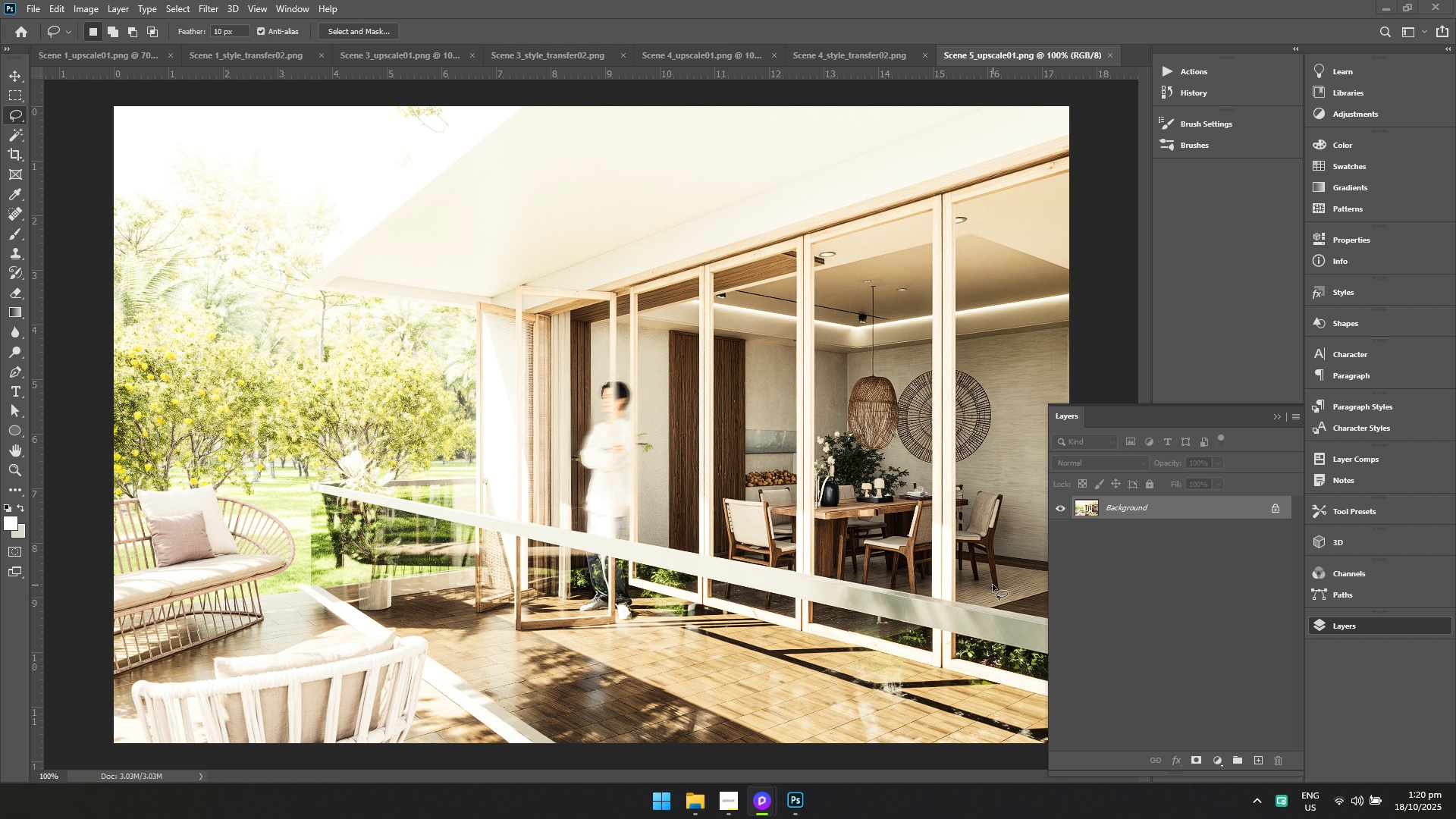 
key(Alt+Tab)
 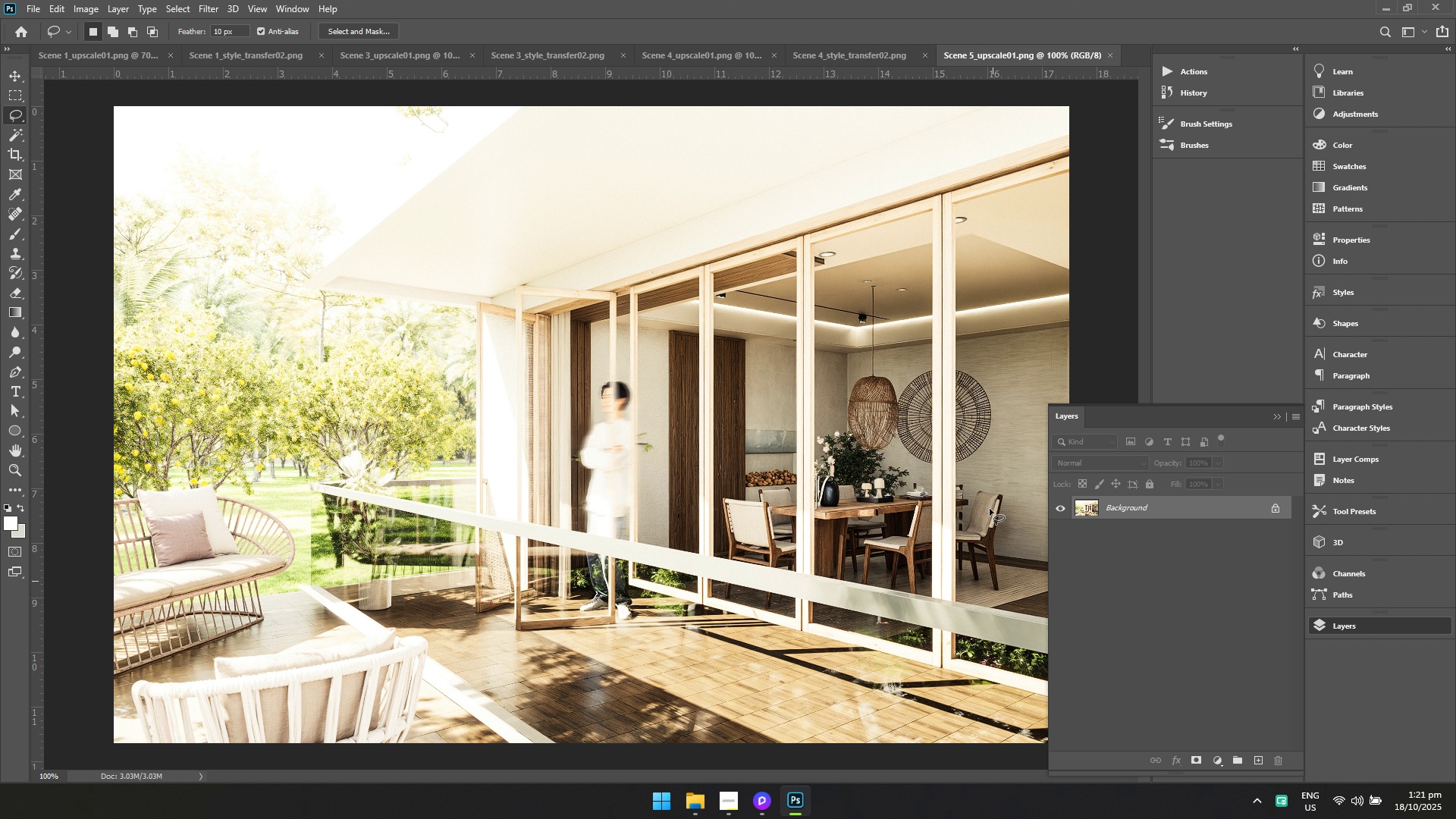 
wait(62.66)
 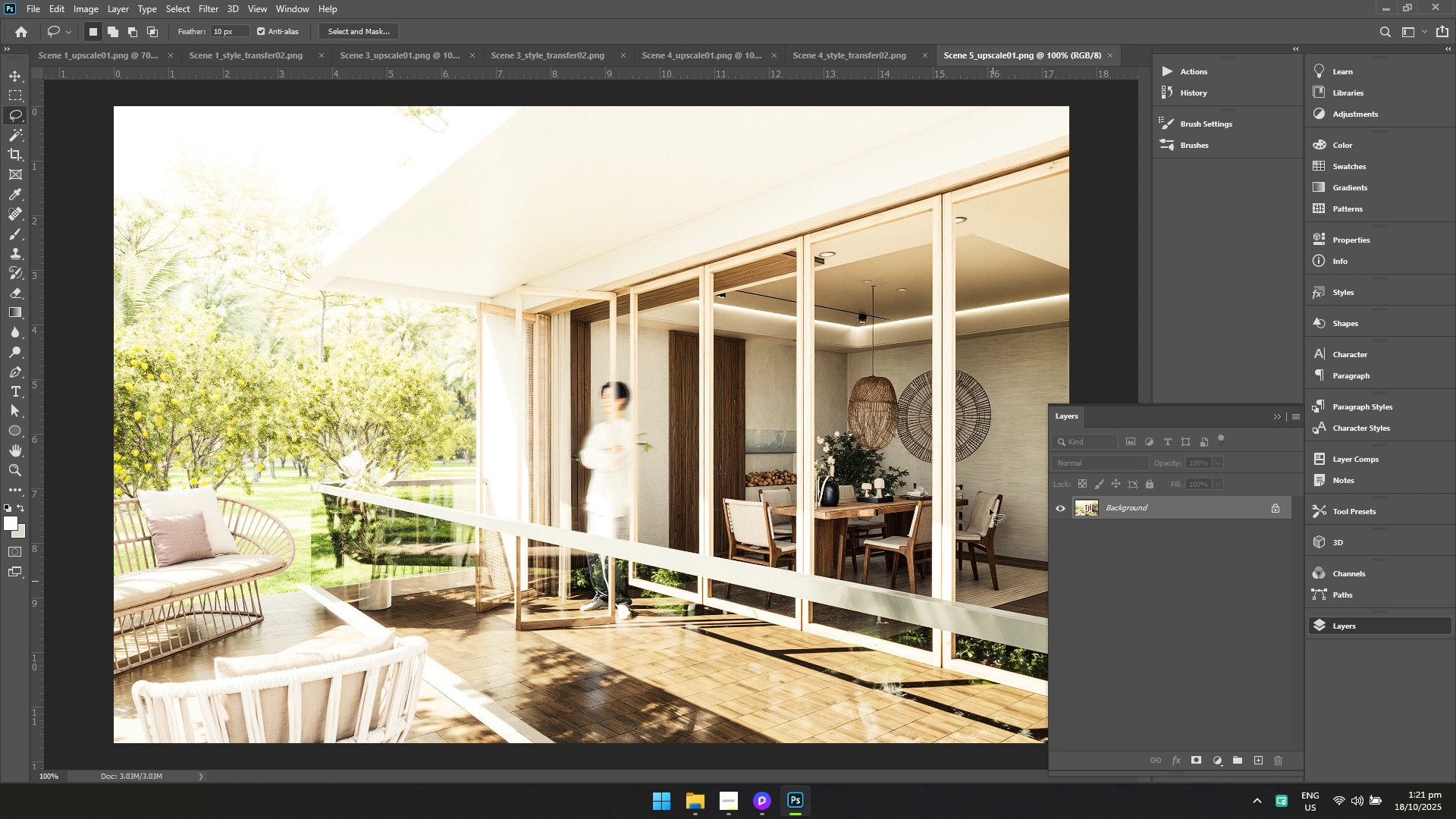 
key(Alt+AltLeft)
 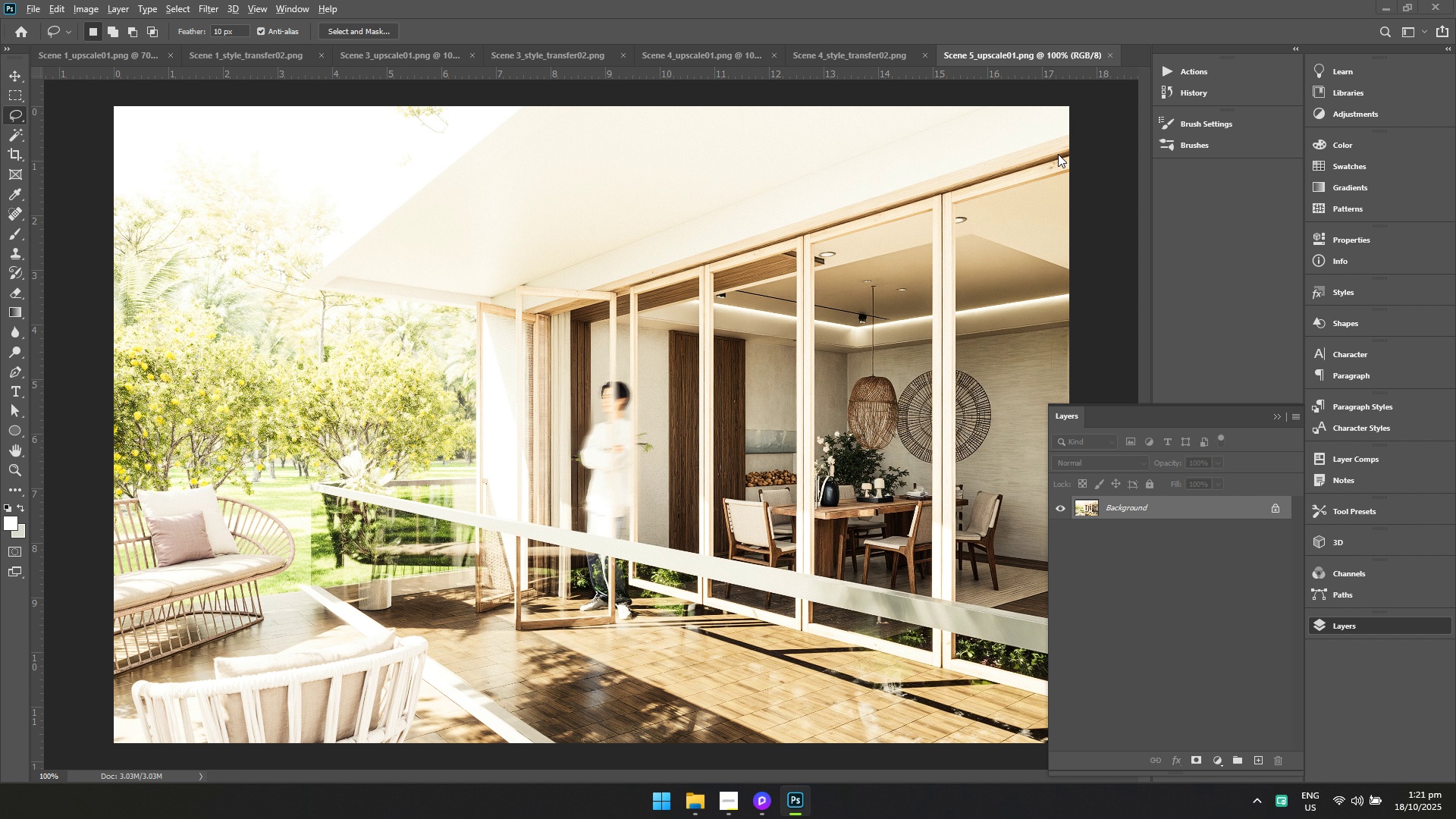 
key(Alt+Tab)
 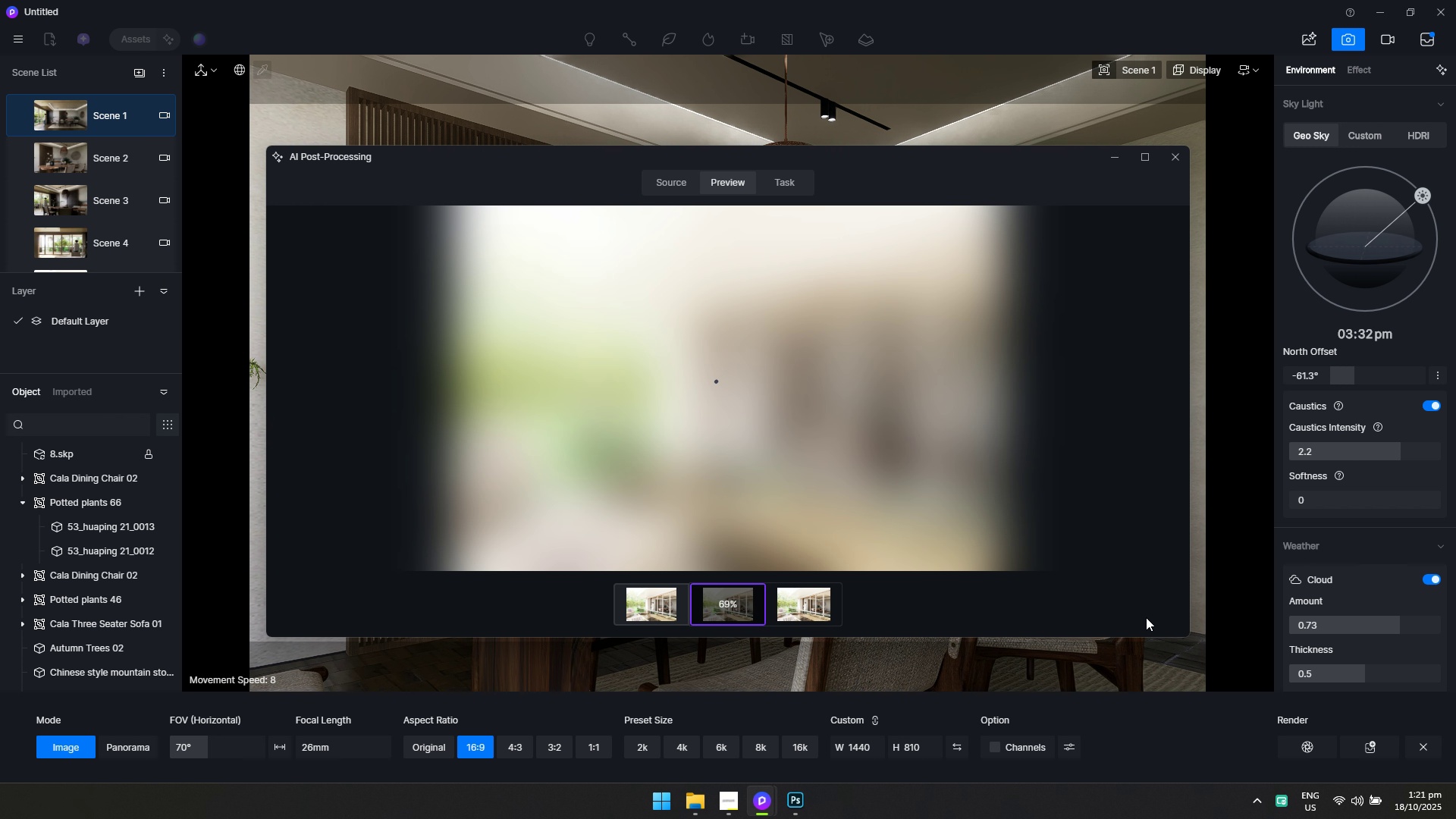 
key(Alt+AltLeft)
 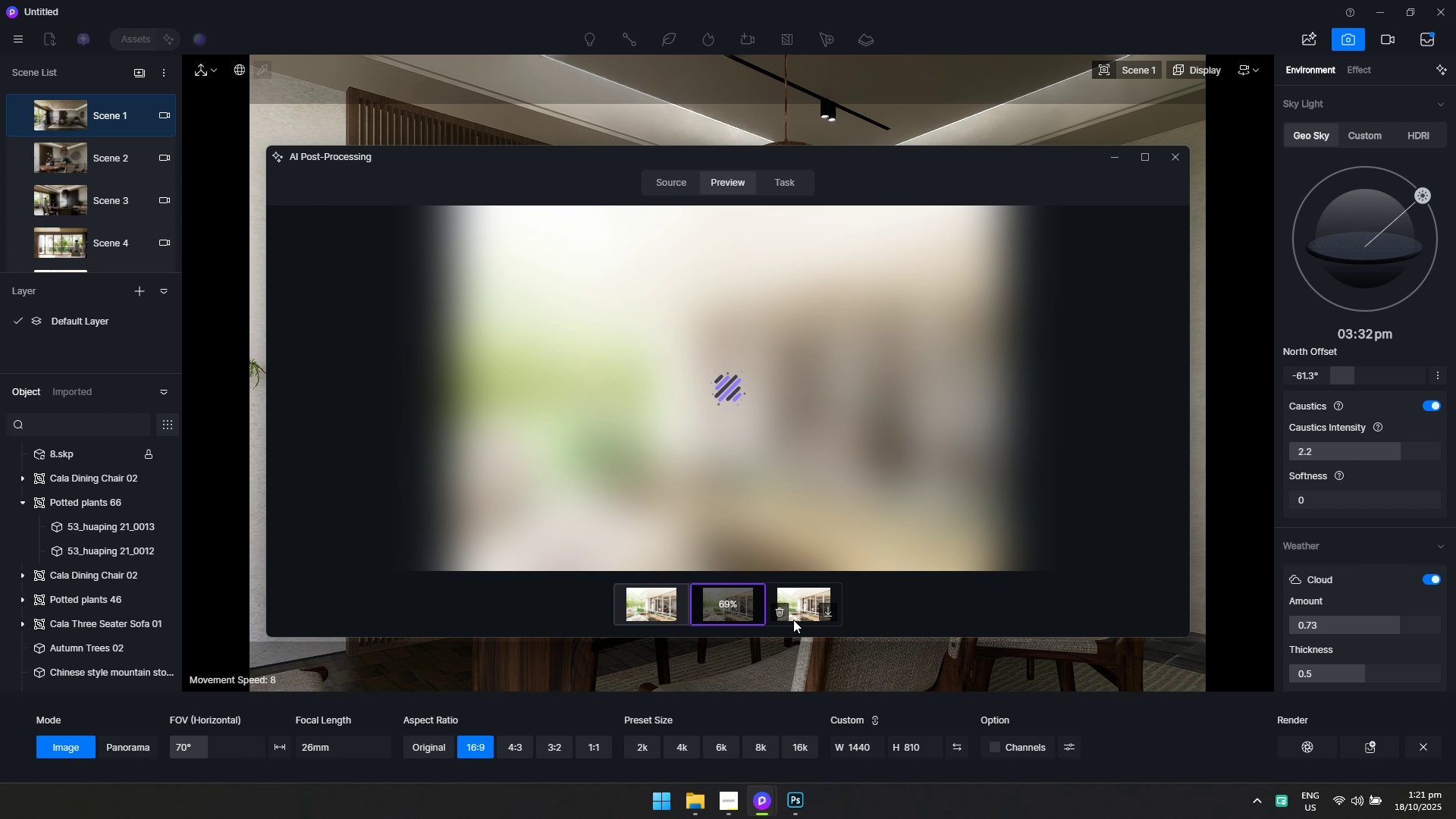 
key(Alt+AltLeft)
 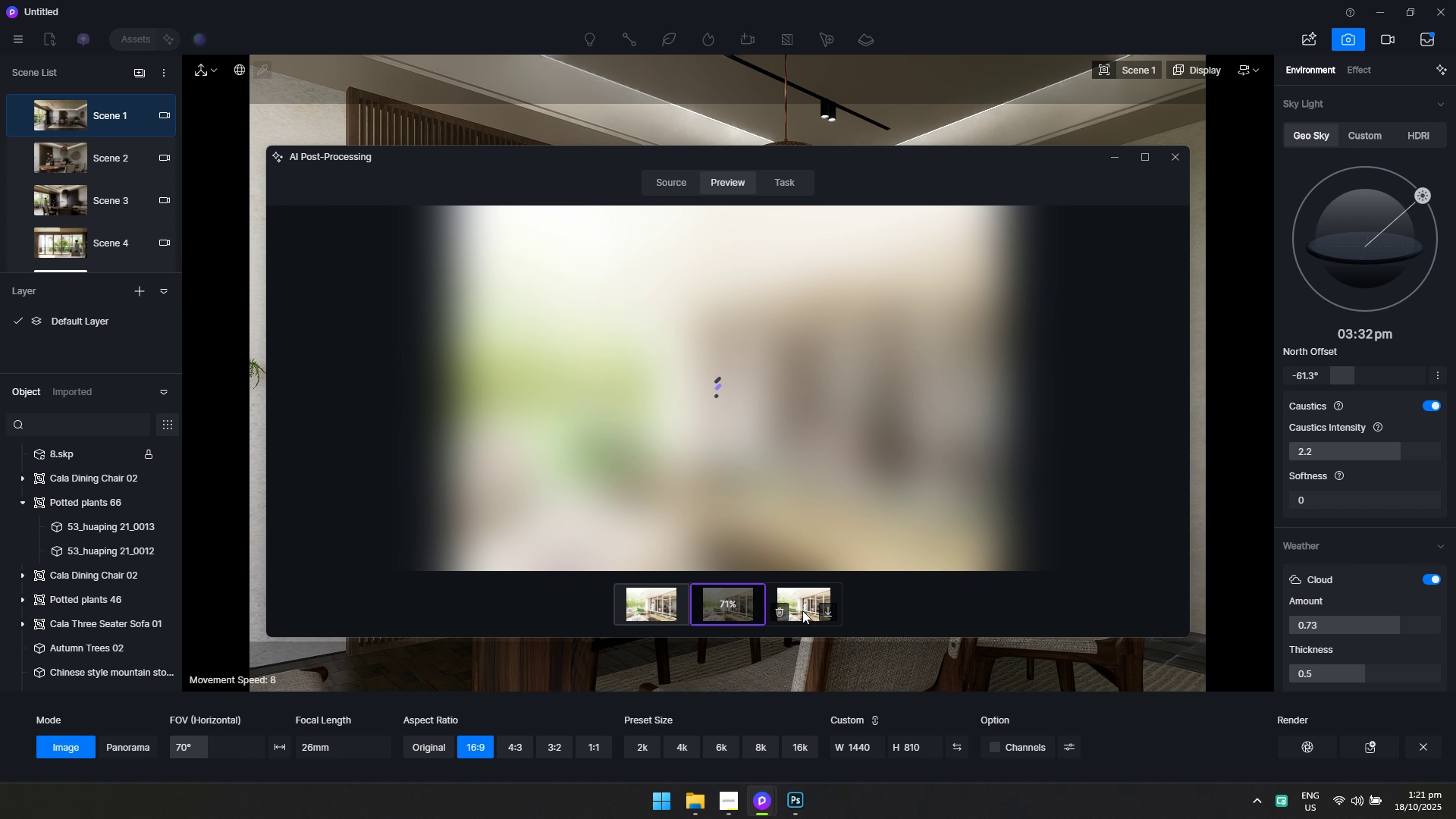 
key(Alt+Tab)
 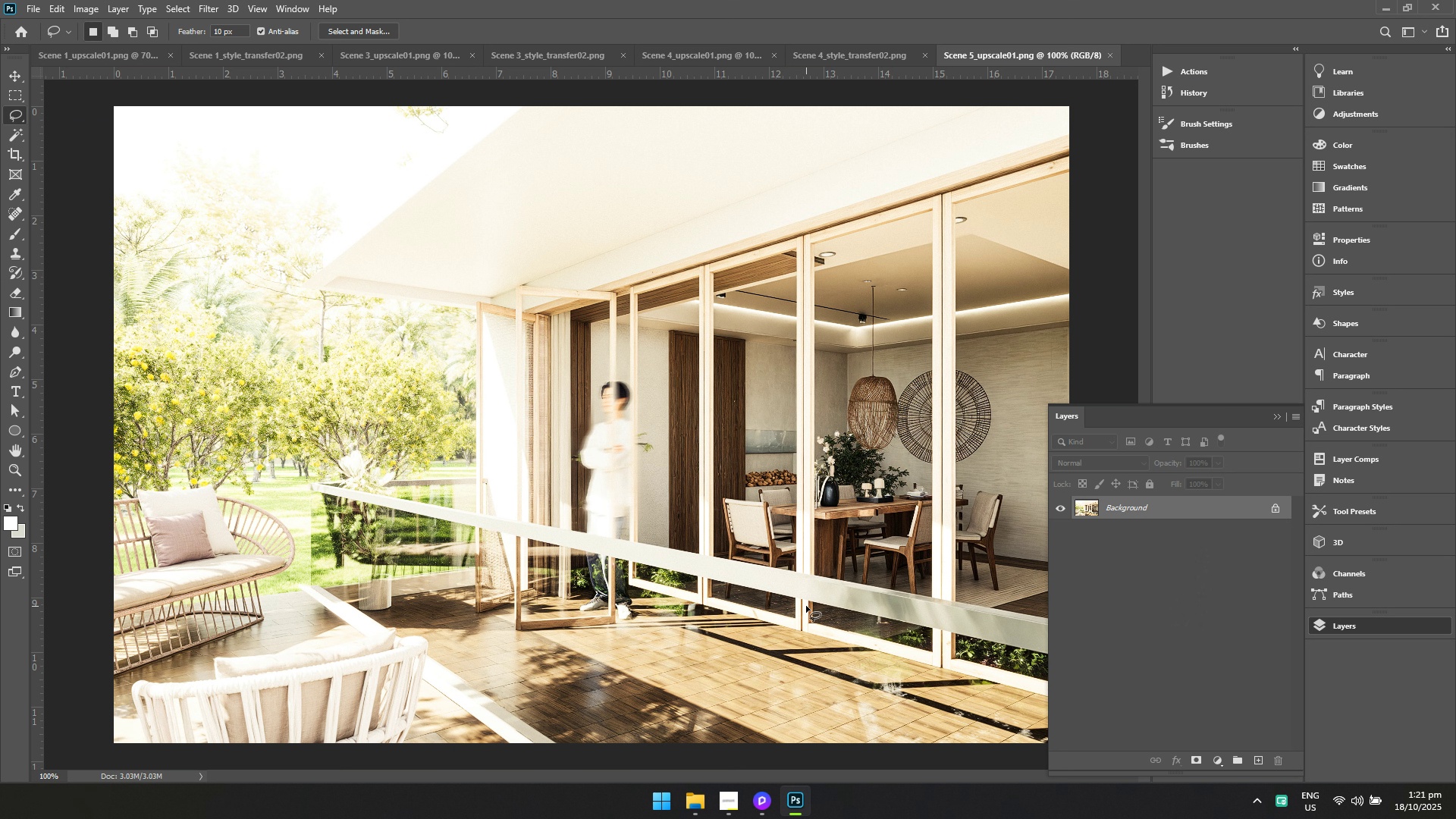 
key(Alt+AltLeft)
 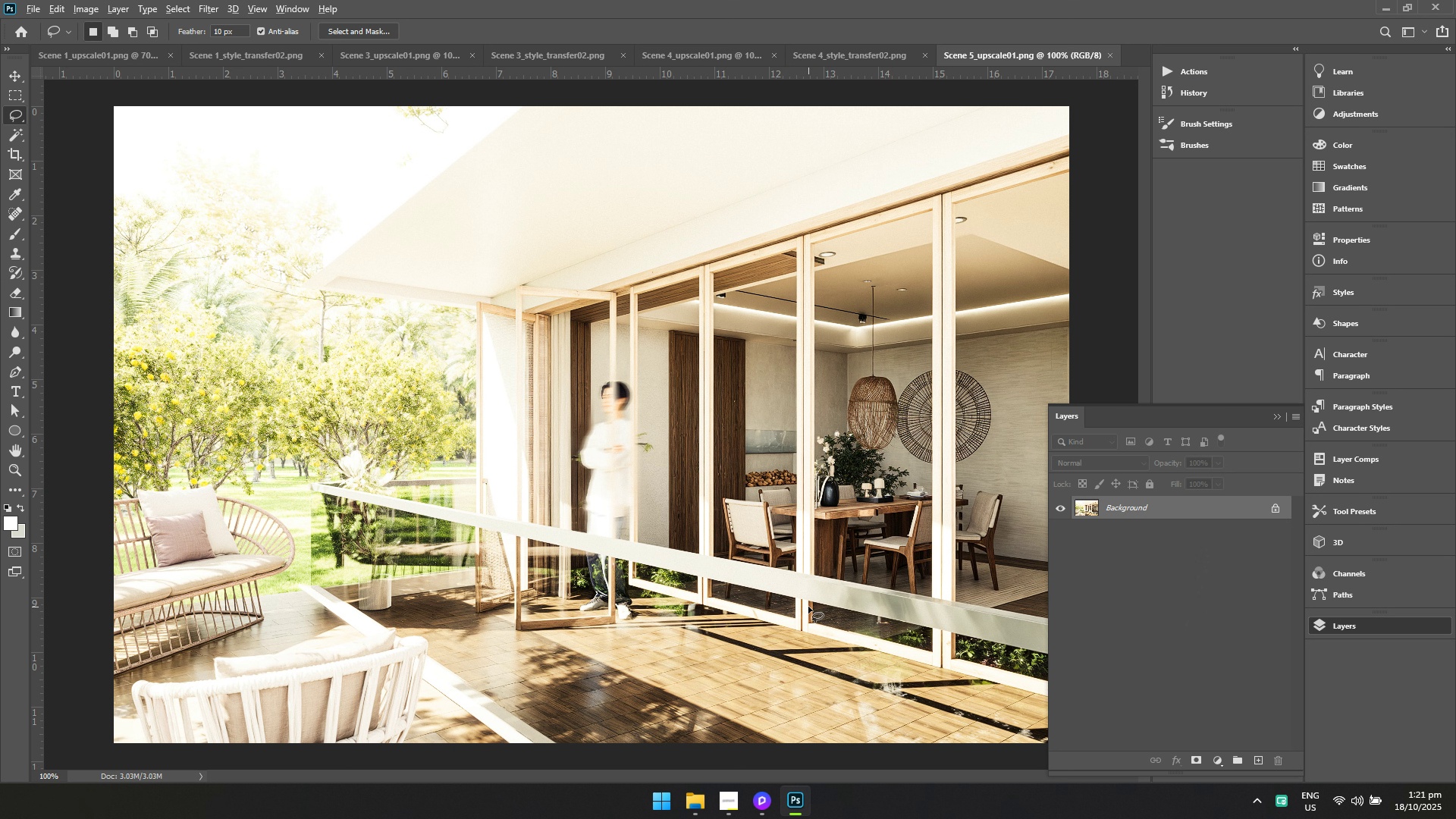 
key(Alt+Tab)
 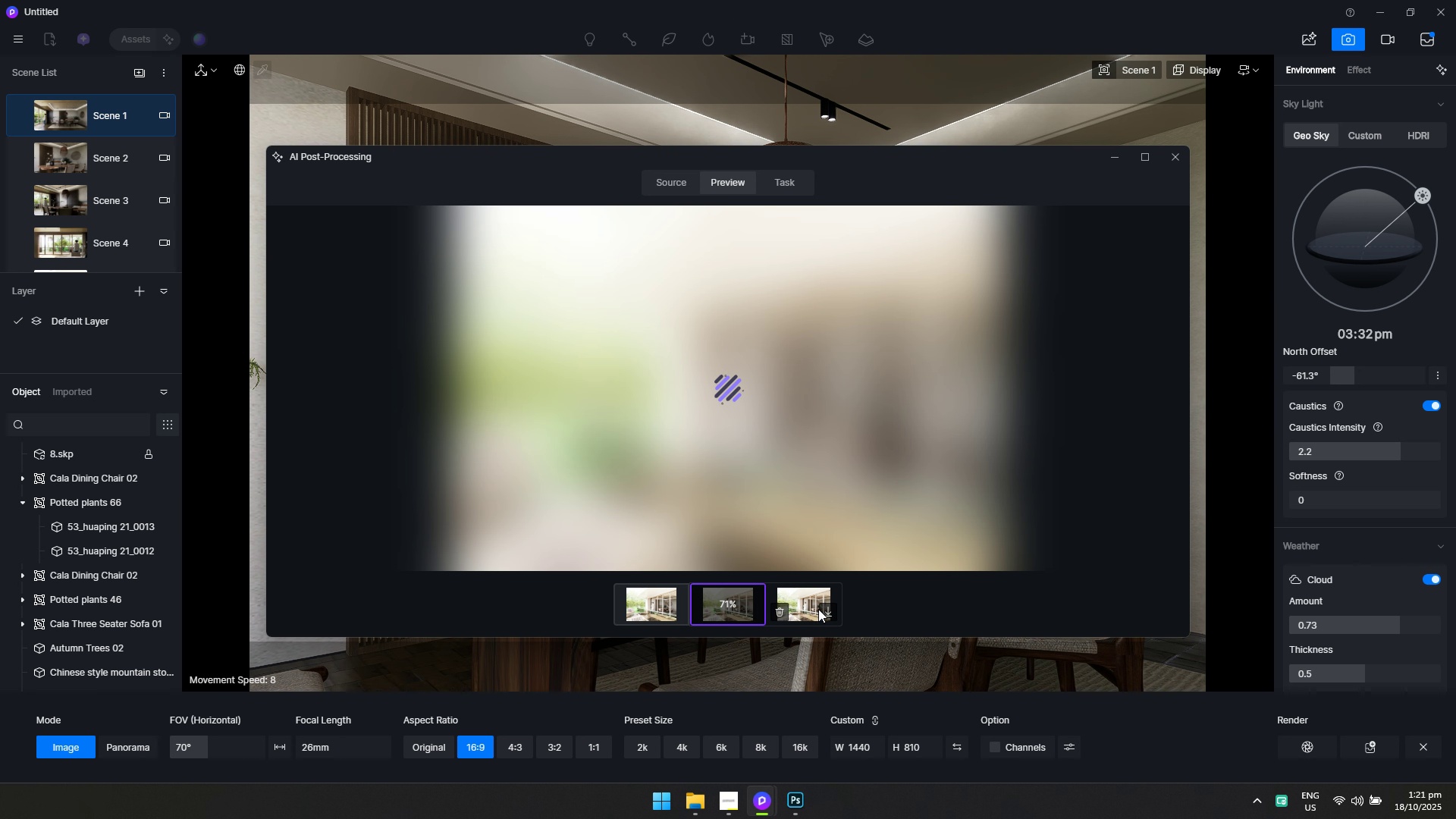 
key(Alt+Tab)
 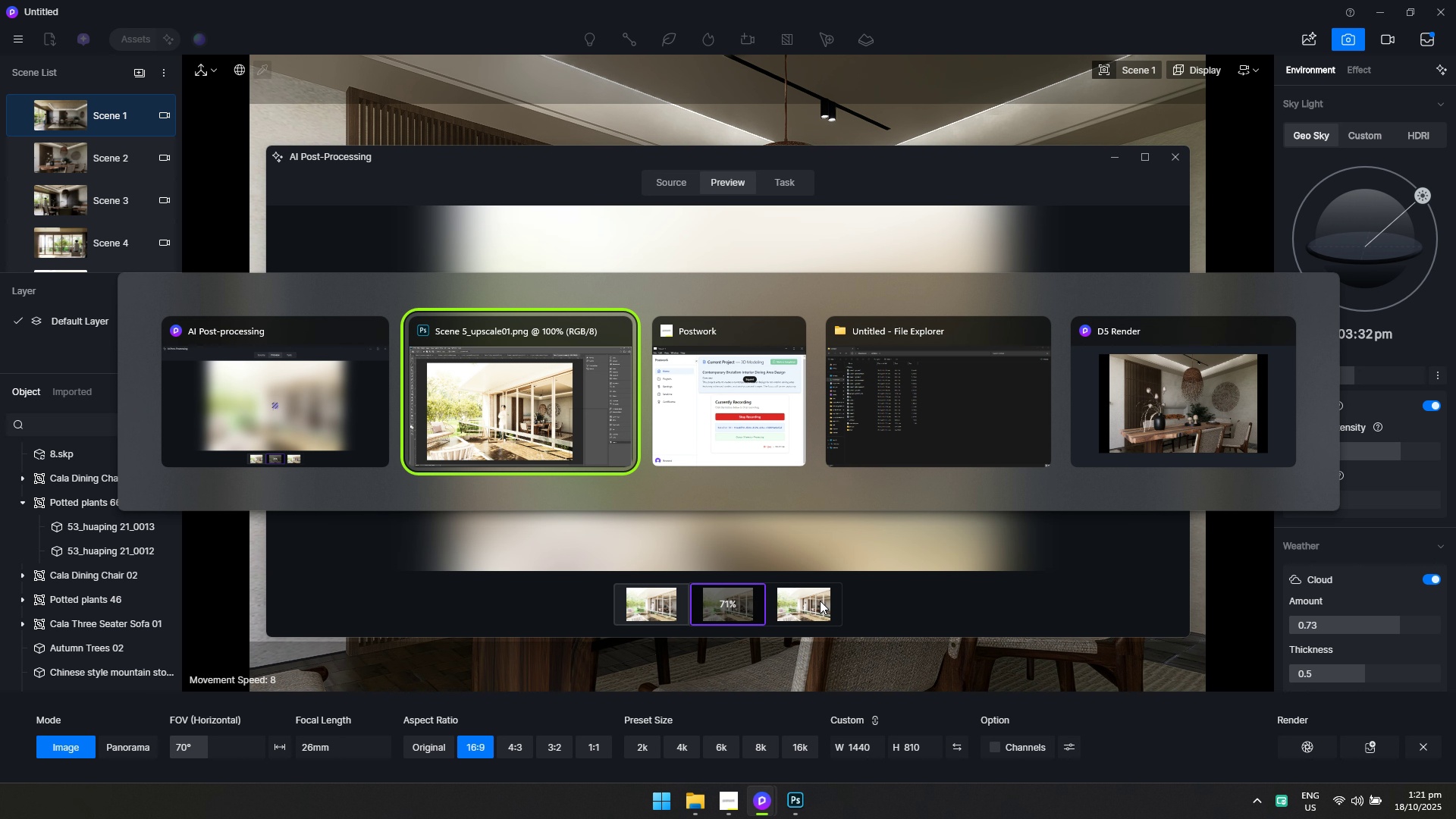 
key(Alt+Tab)
 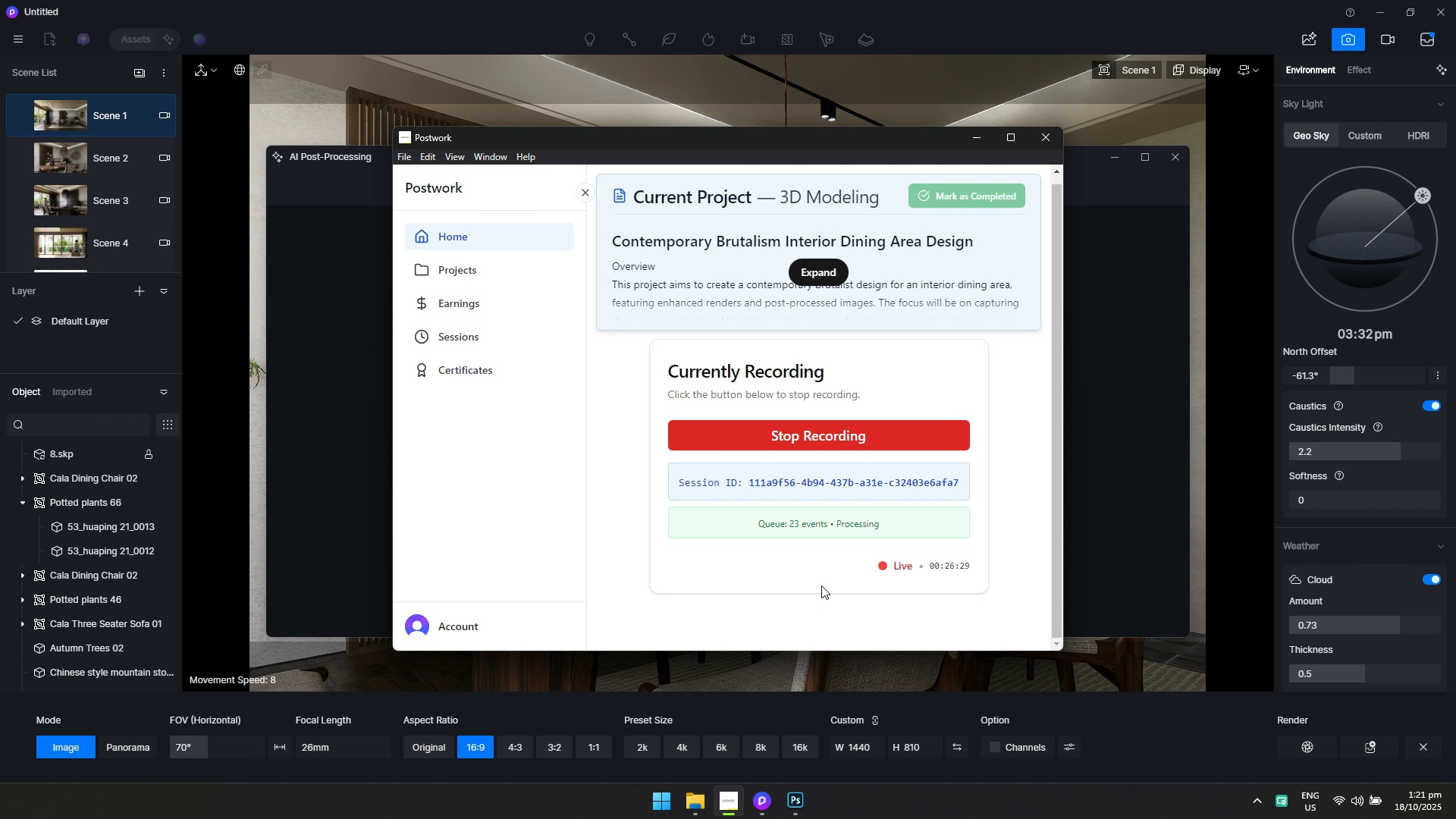 
key(Alt+AltLeft)
 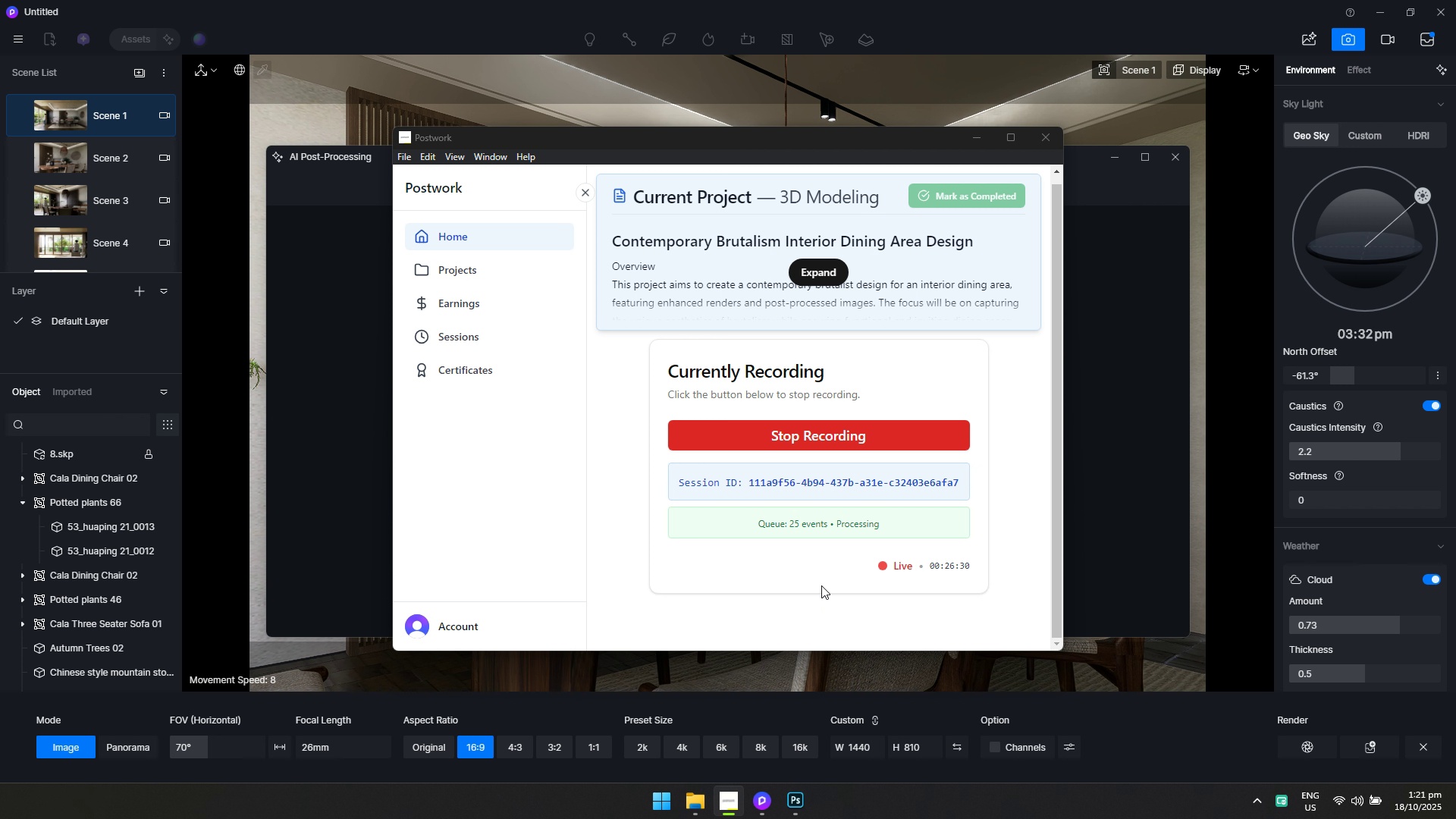 
key(Alt+Tab)
 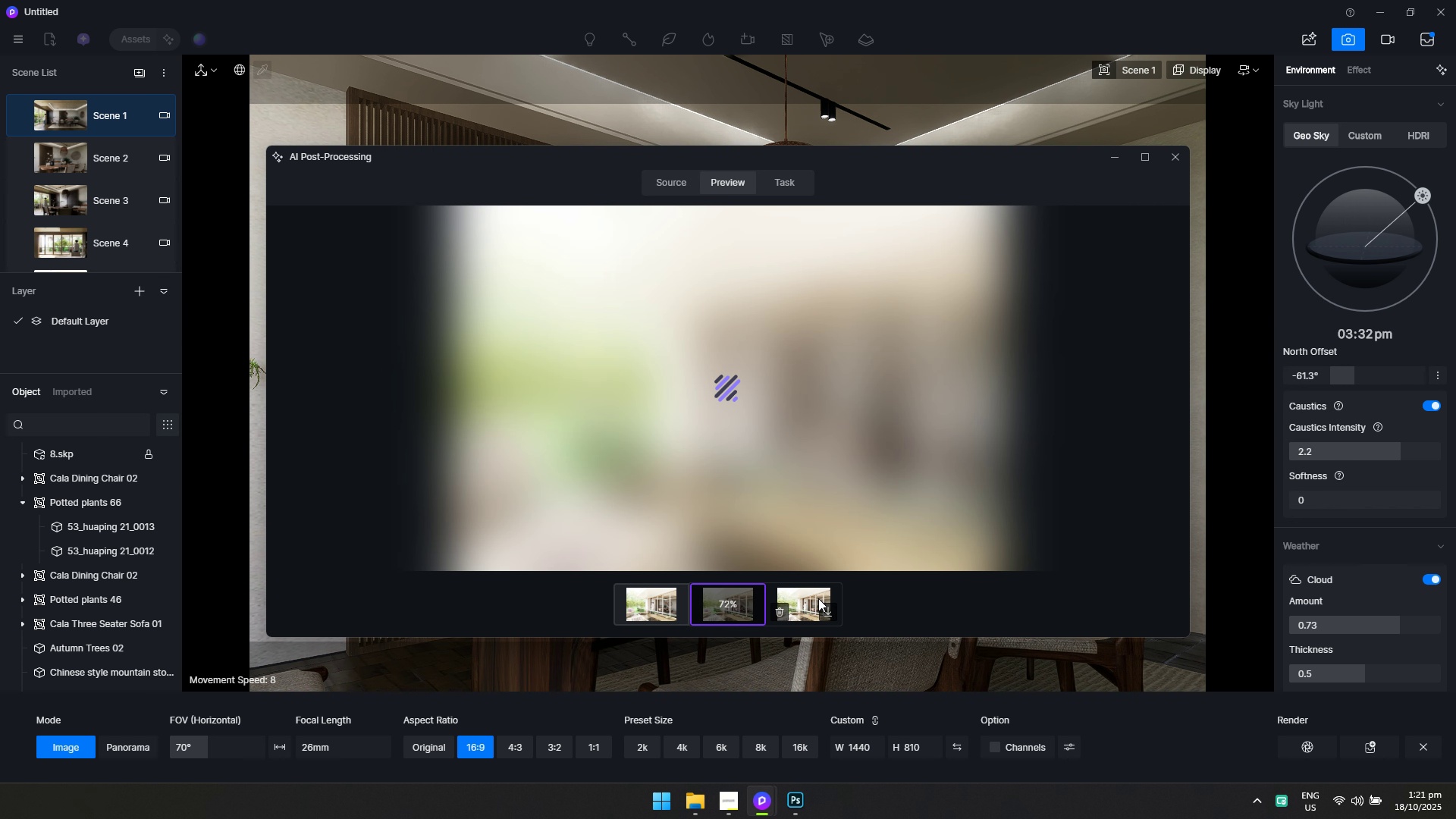 
key(Alt+Tab)
 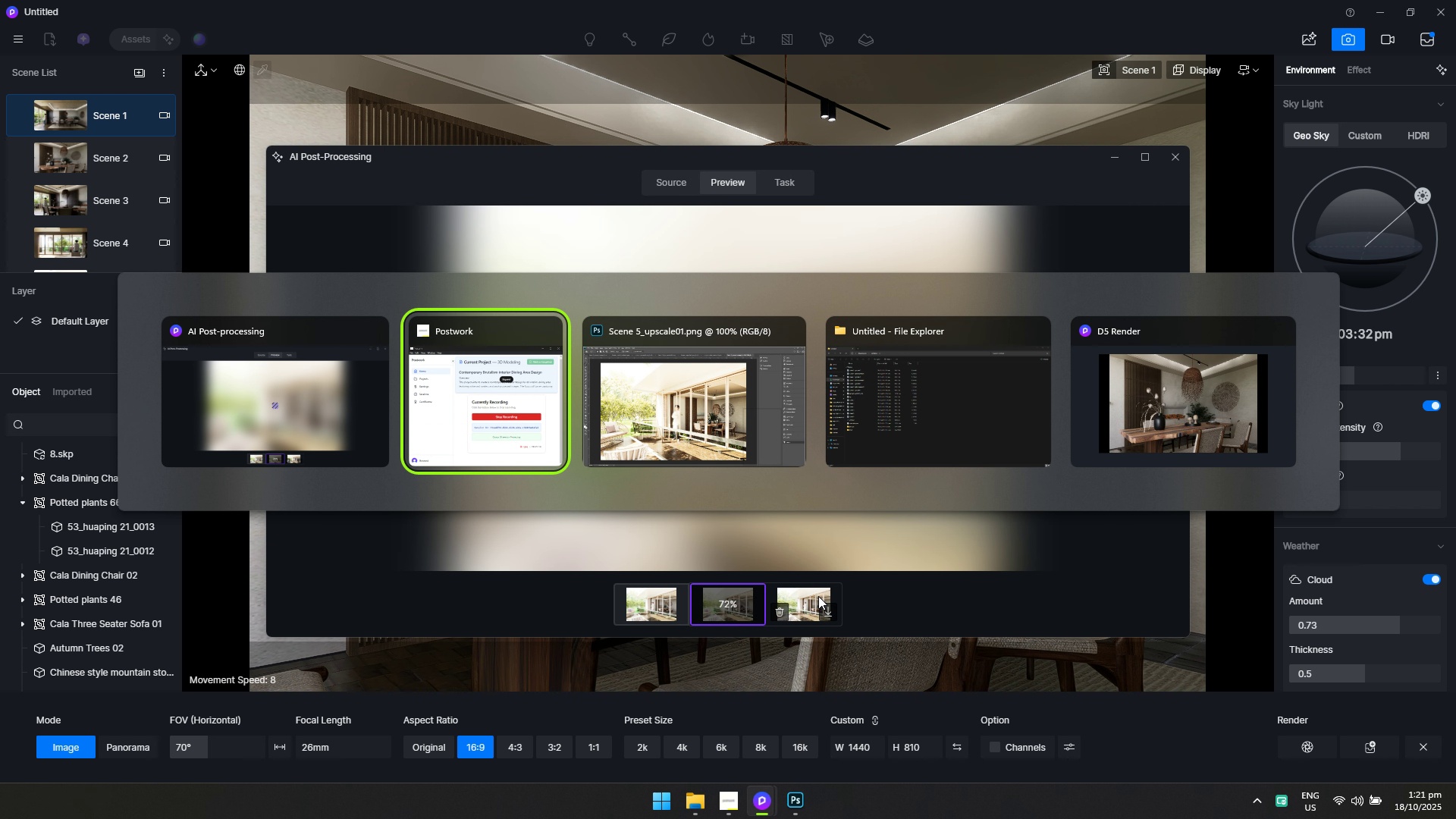 
key(Alt+Tab)
 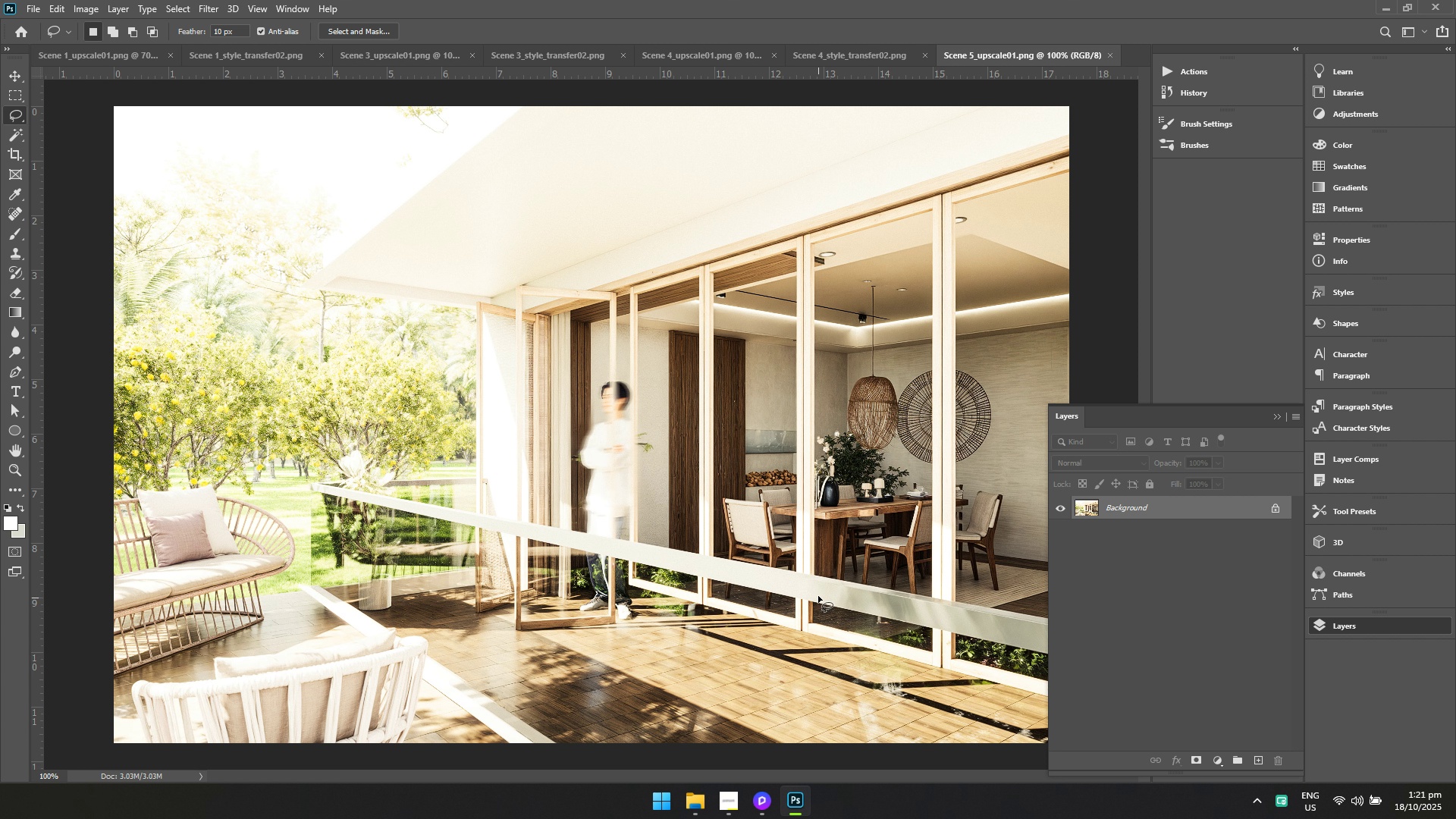 
key(Alt+Tab)
 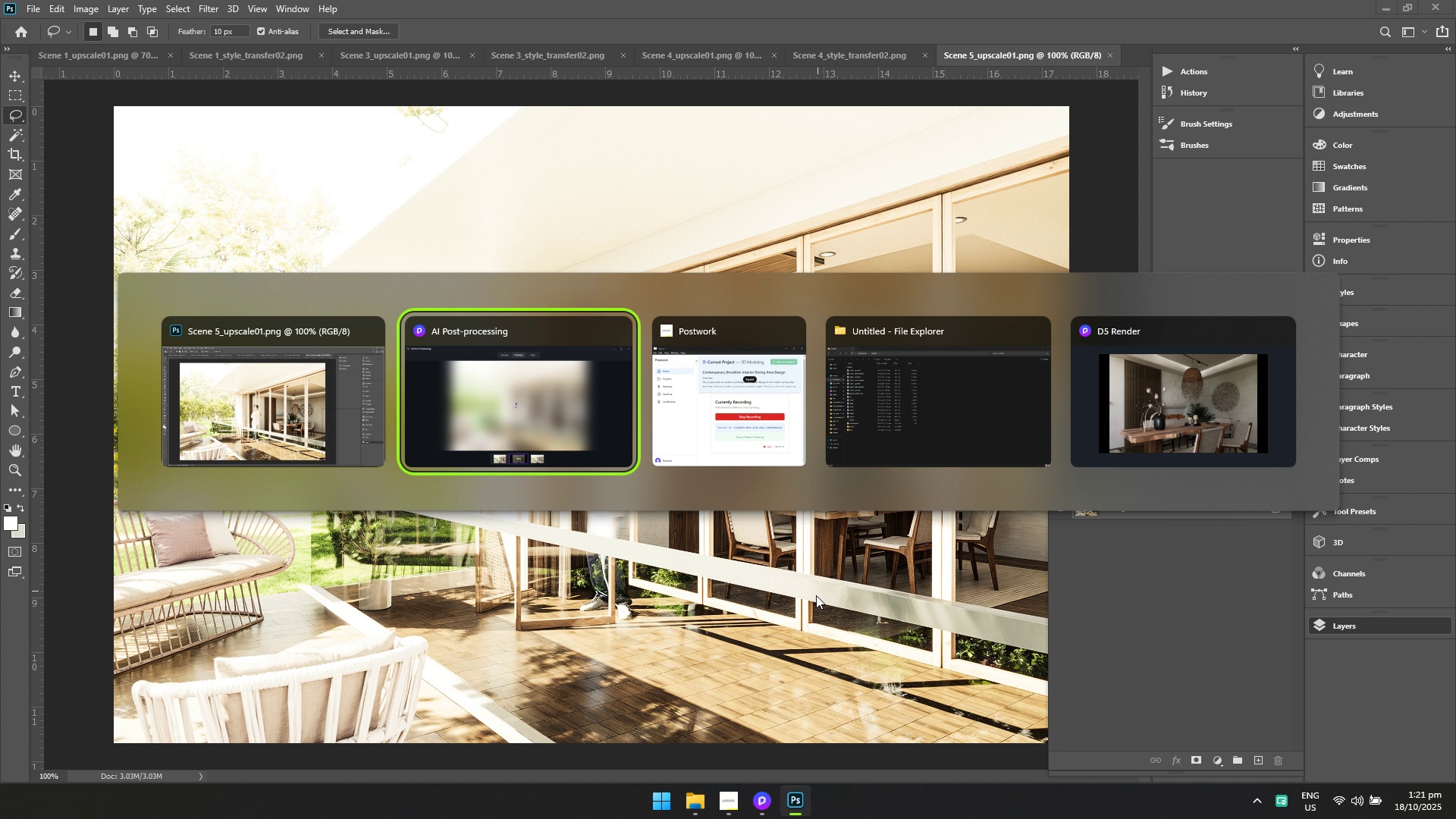 
key(Alt+Tab)
 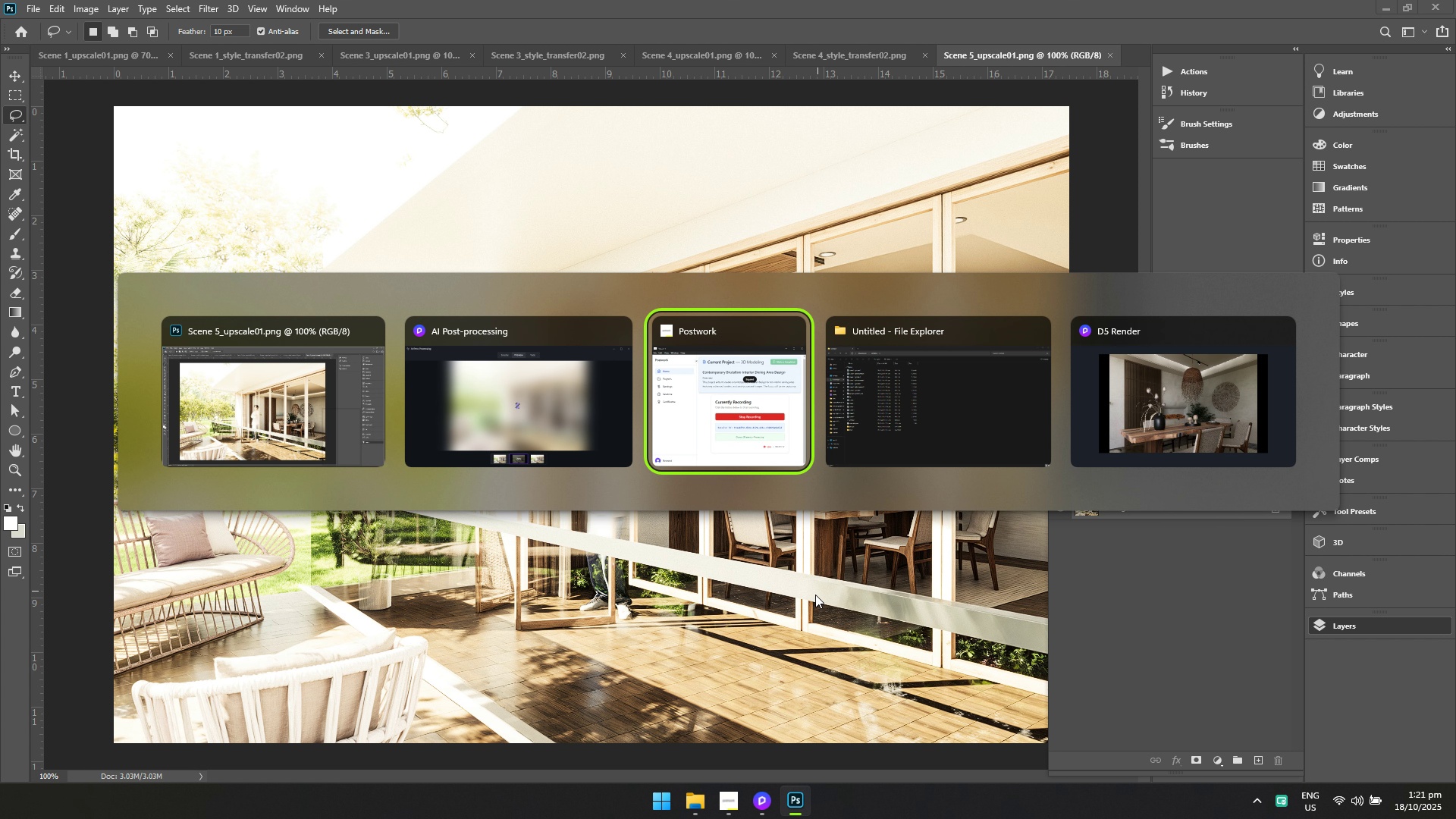 
key(Alt+Tab)
 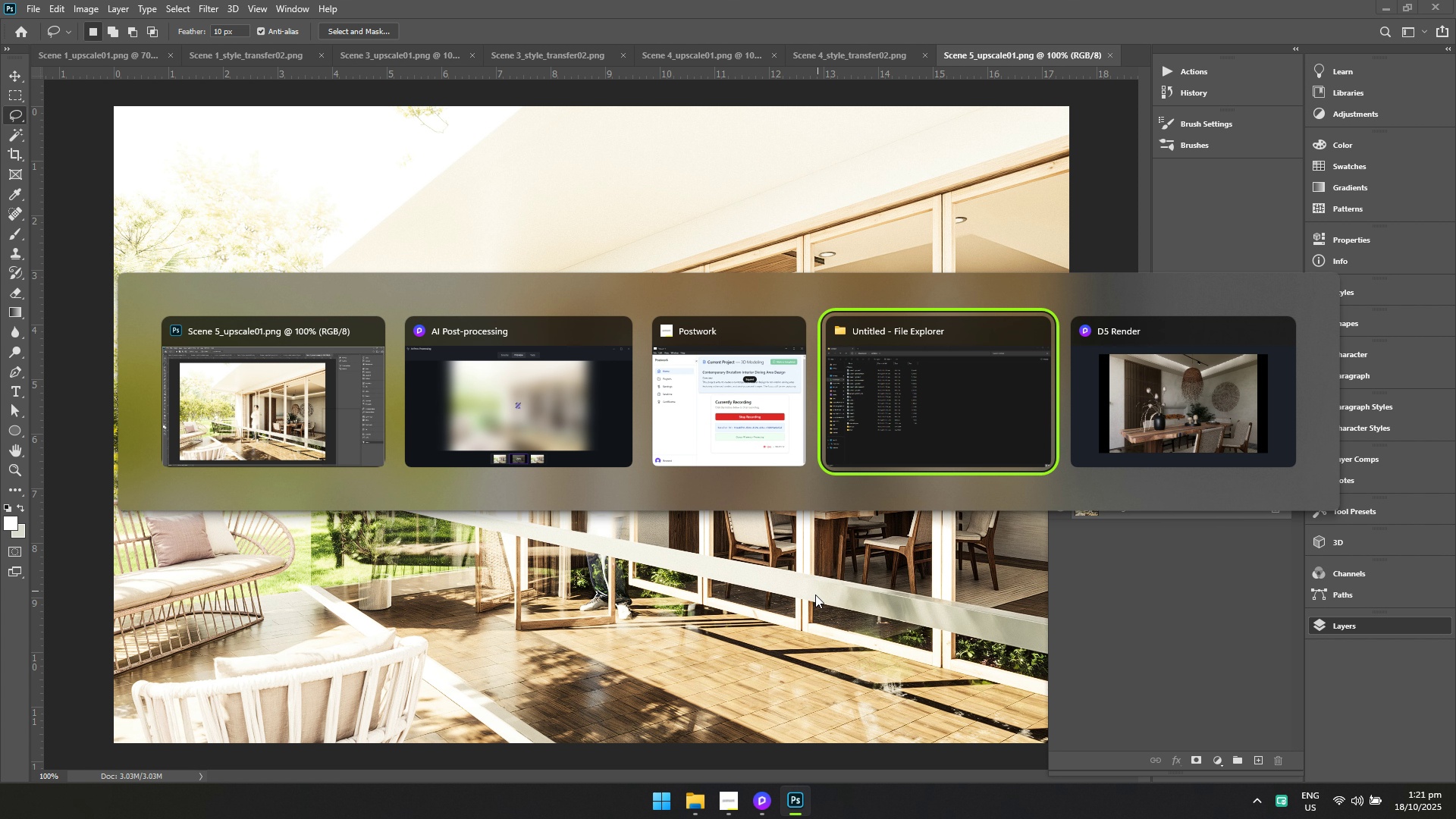 
key(Alt+Tab)
 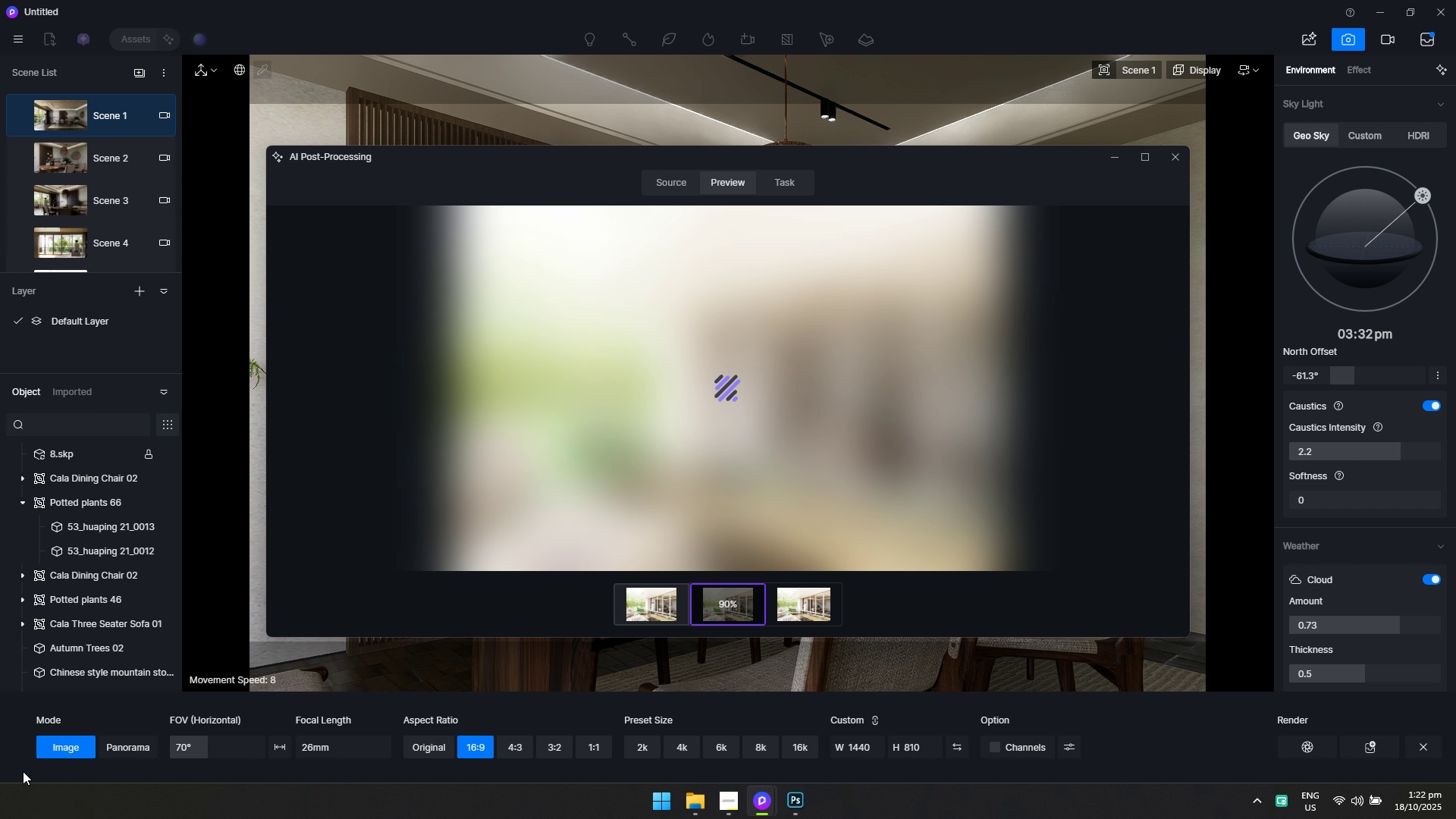 
wait(30.97)
 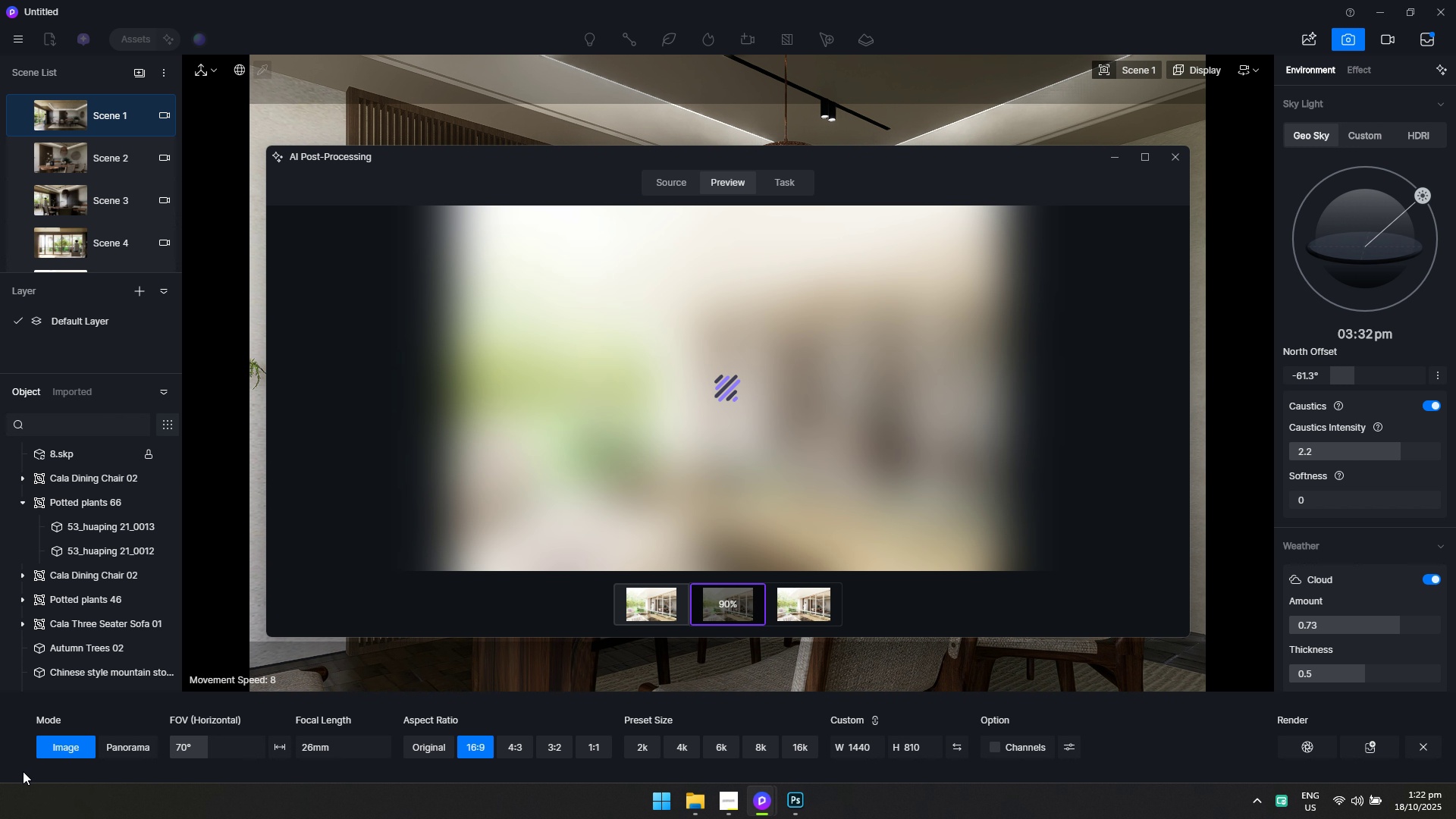 
key(Alt+AltLeft)
 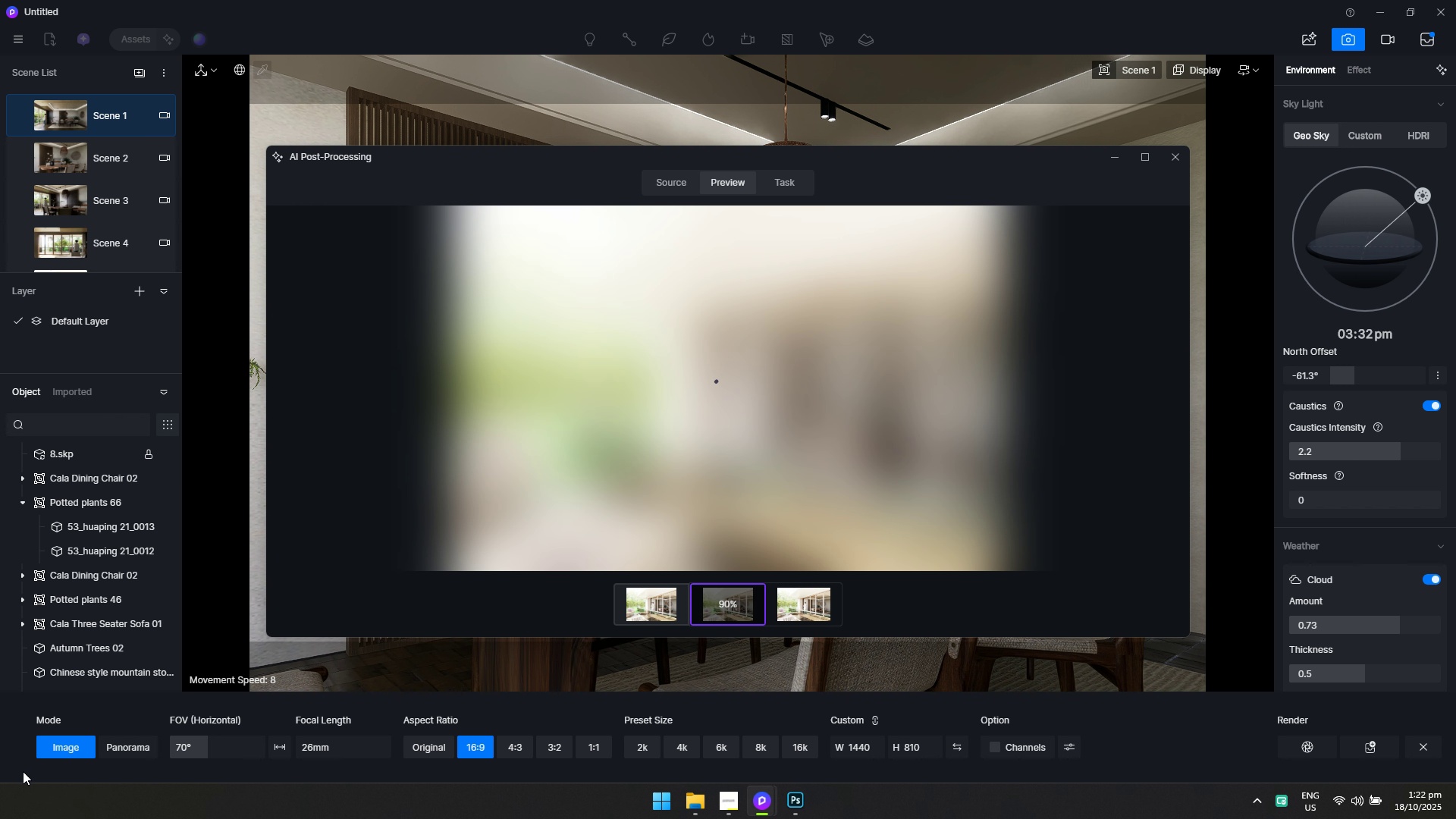 
key(Alt+Tab)
 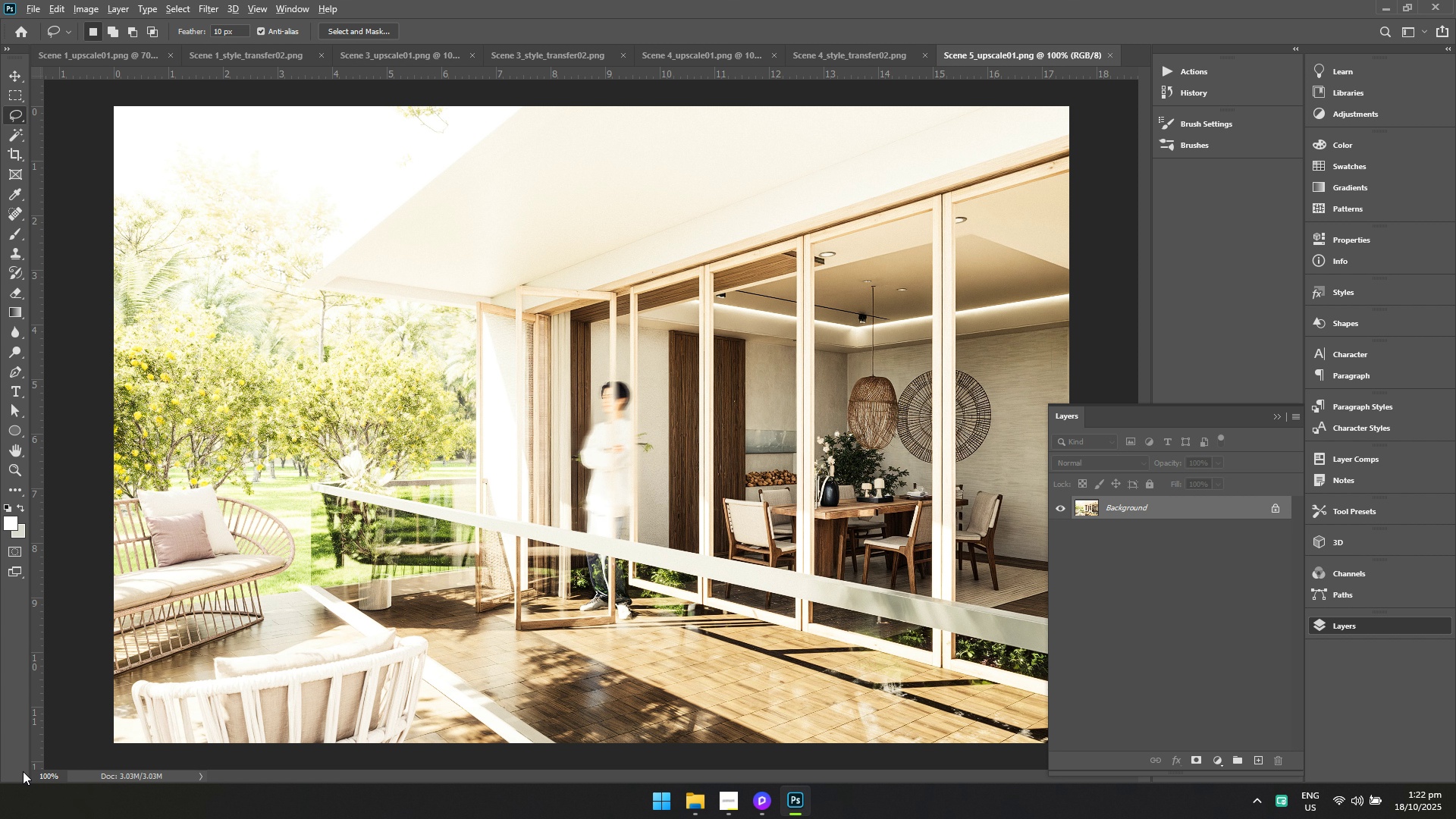 
key(Alt+AltLeft)